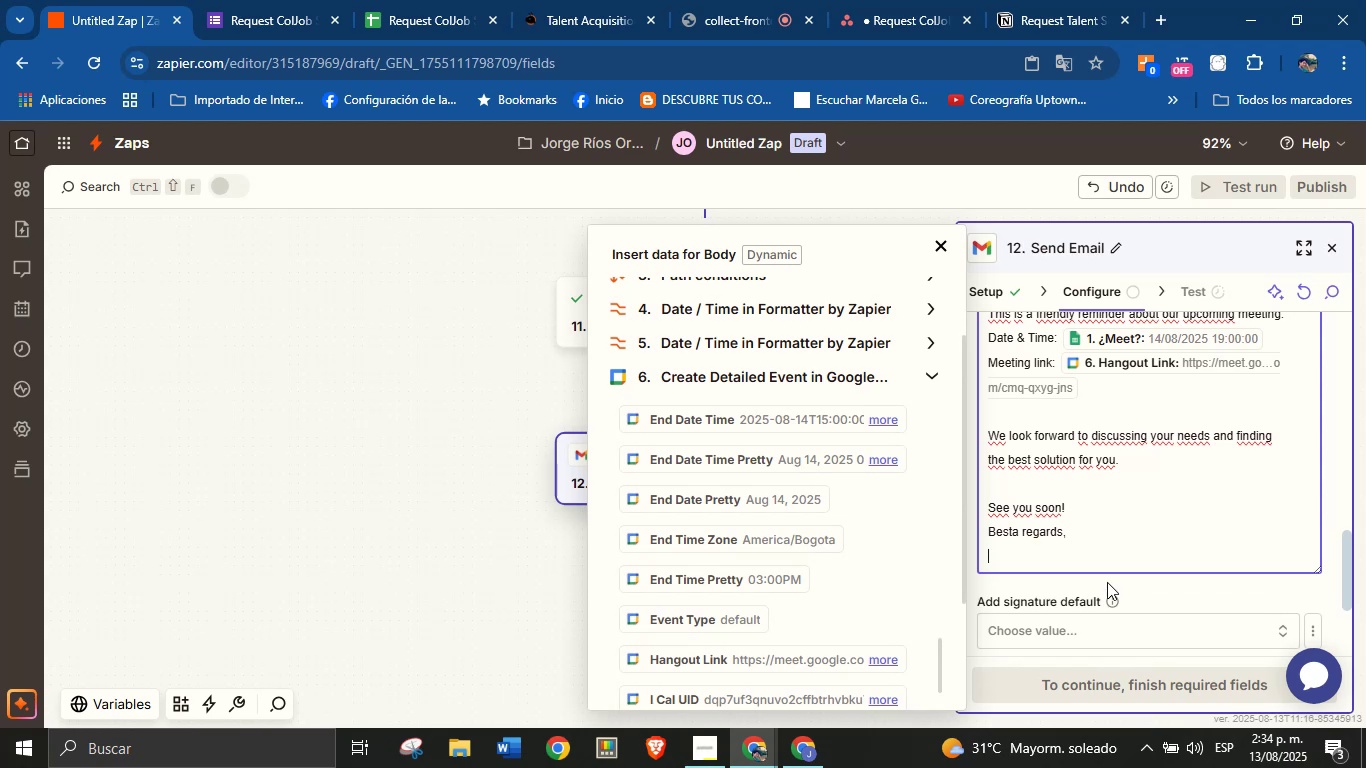 
key(Enter)
 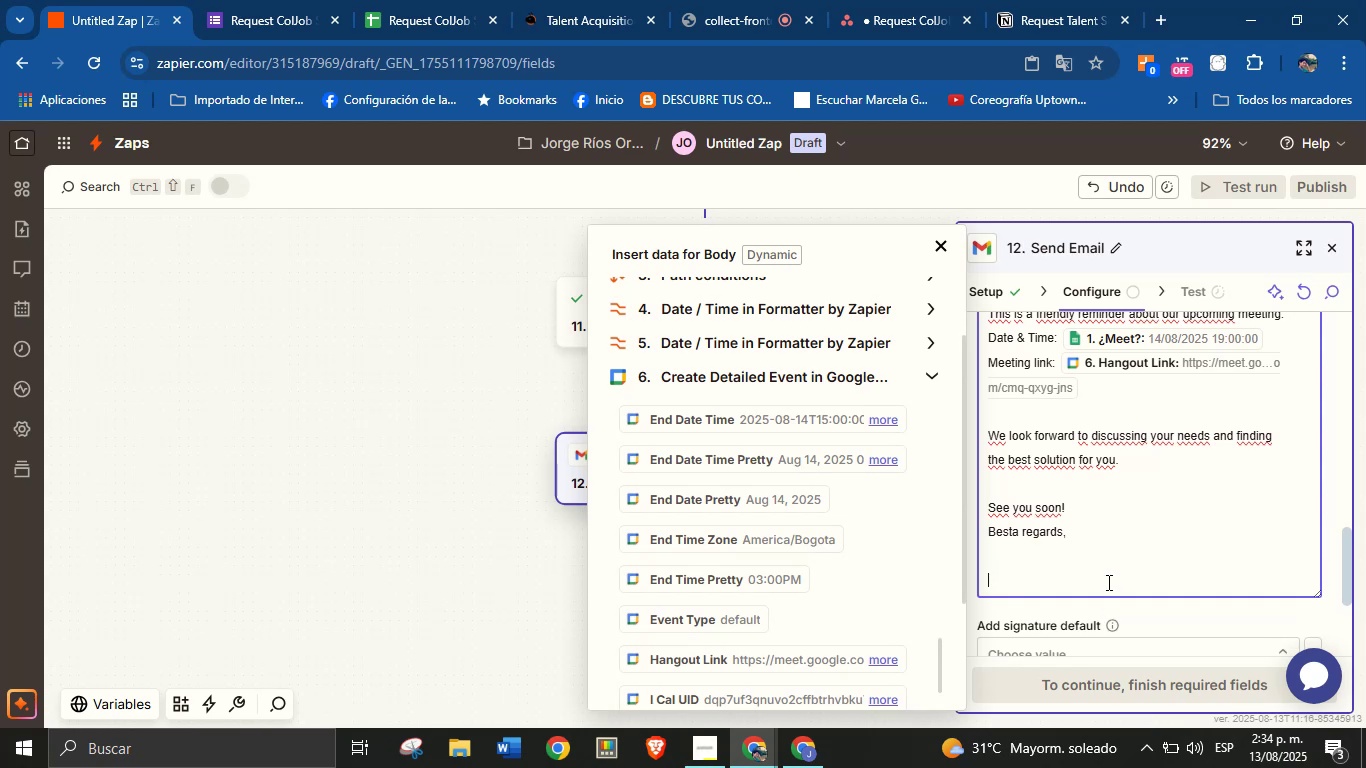 
type(Jorge \ Colj)
key(Backspace)
type(Job Team Solutions)
 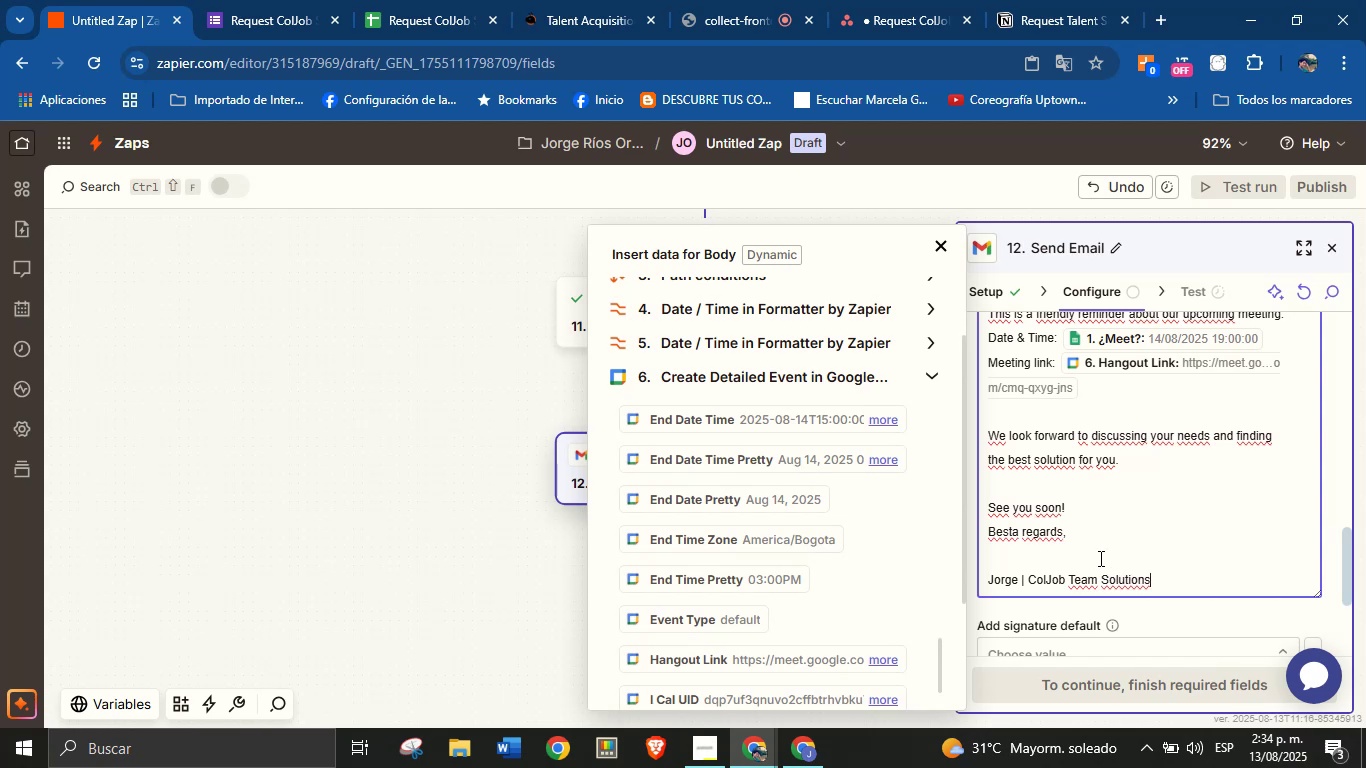 
scroll: coordinate [1101, 485], scroll_direction: down, amount: 1.0
 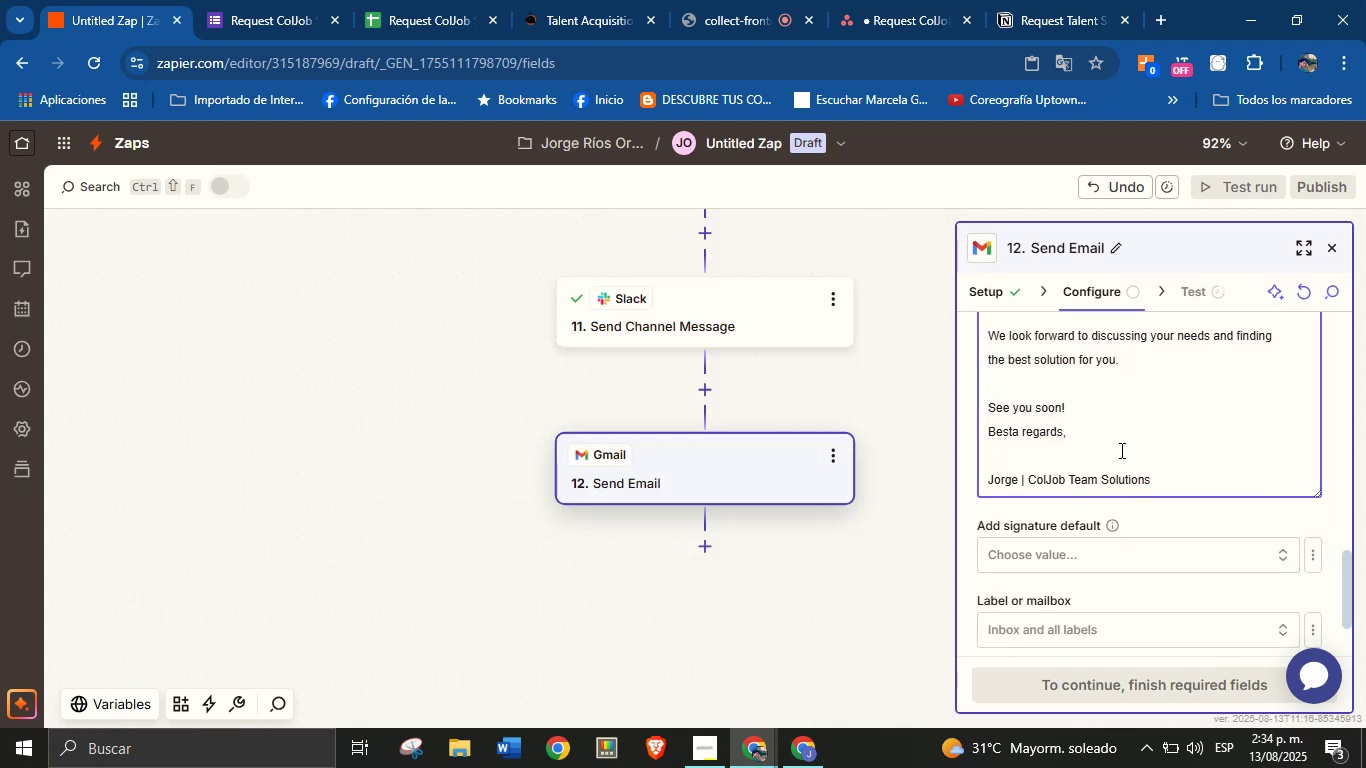 
left_click_drag(start_coordinate=[1160, 475], to_coordinate=[986, 392])
 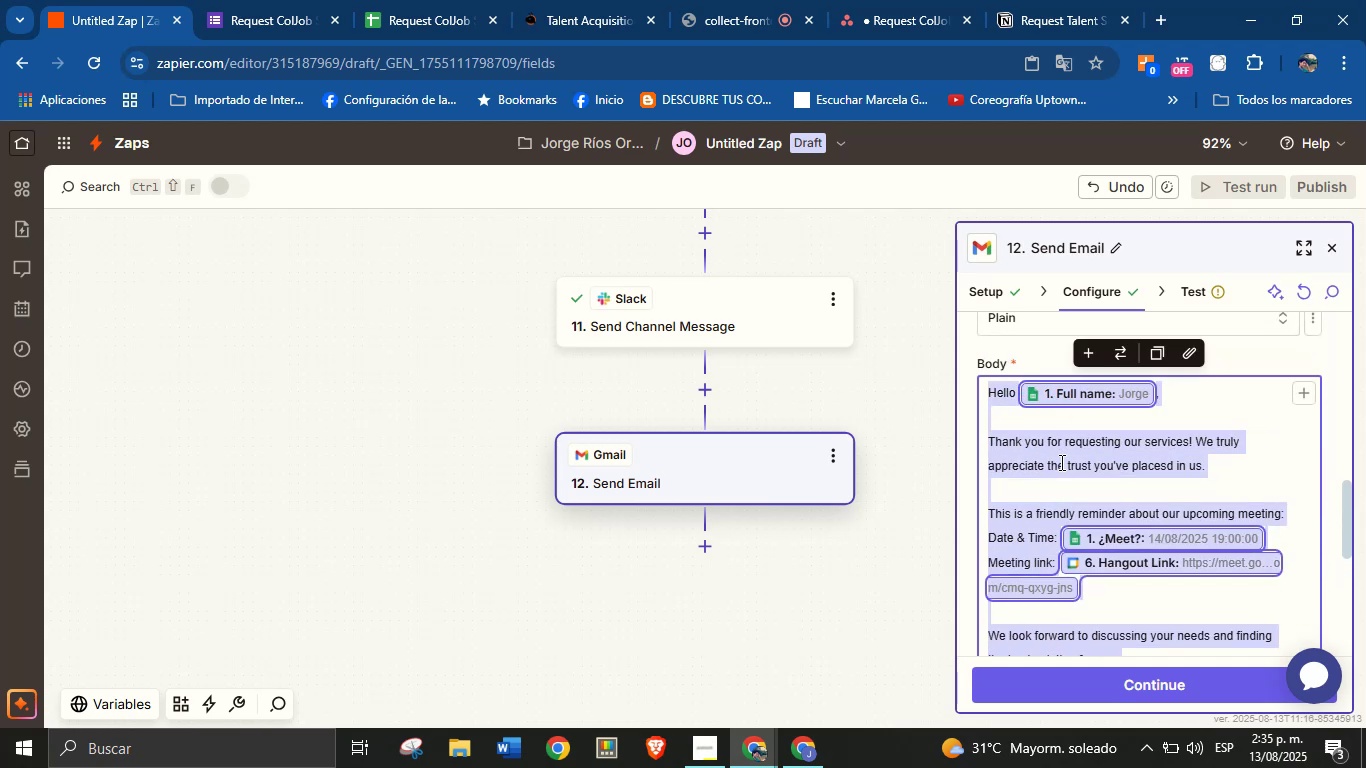 
scroll: coordinate [1003, 401], scroll_direction: up, amount: 4.0
 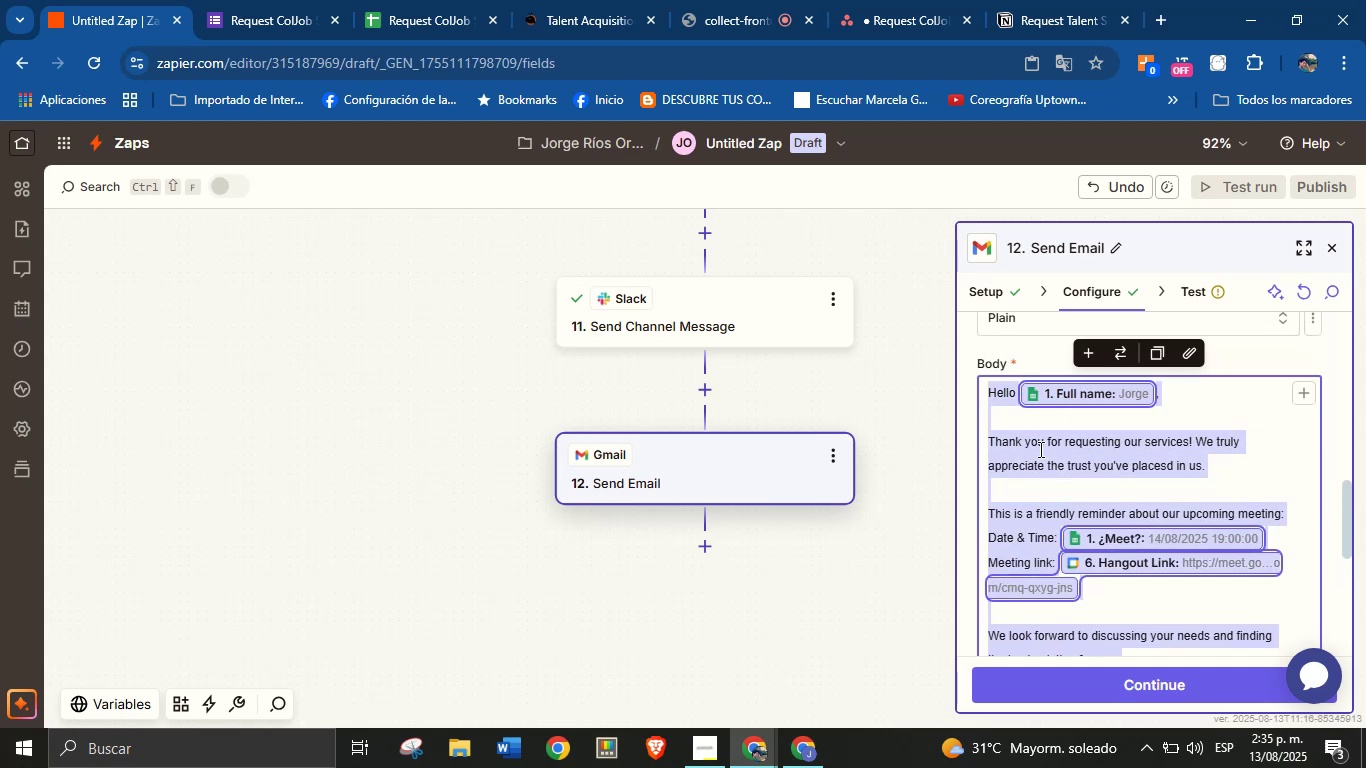 
key(Control+C)
 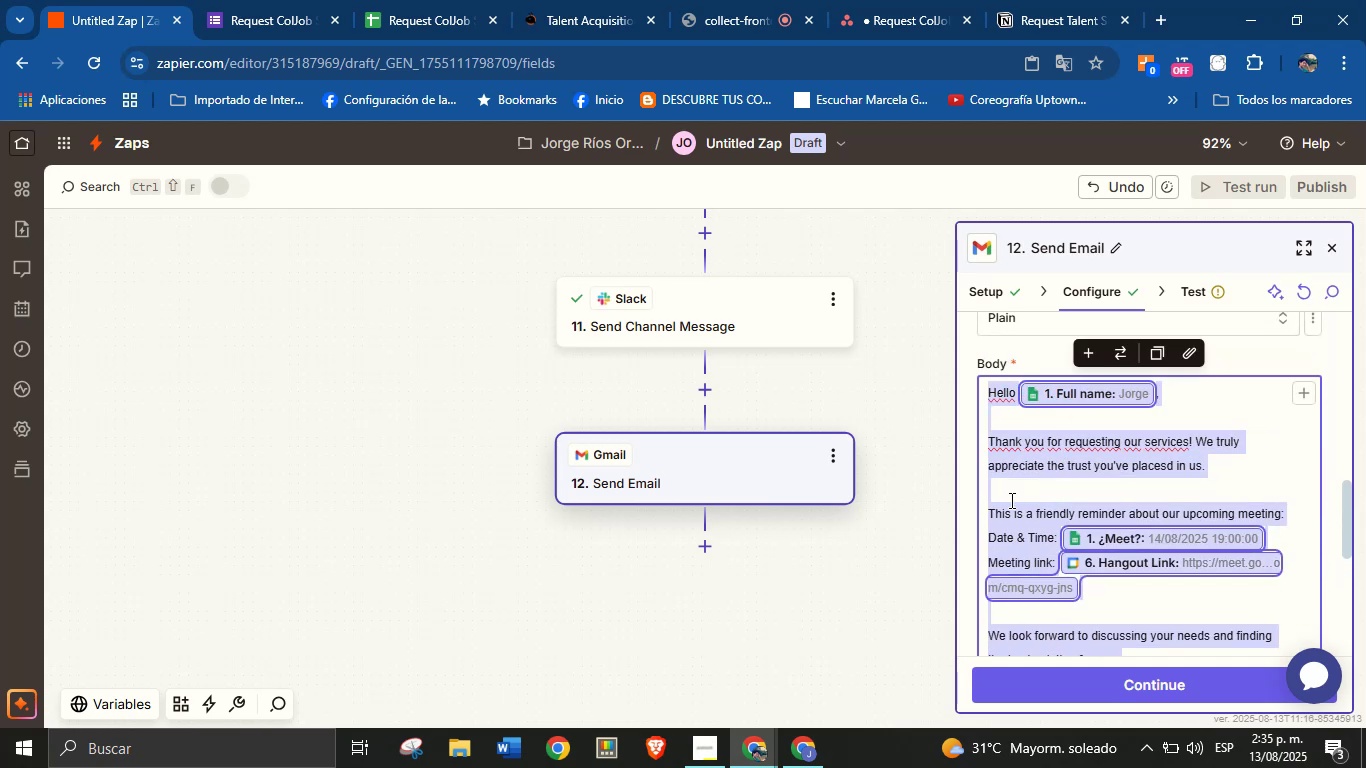 
left_click([1002, 477])
 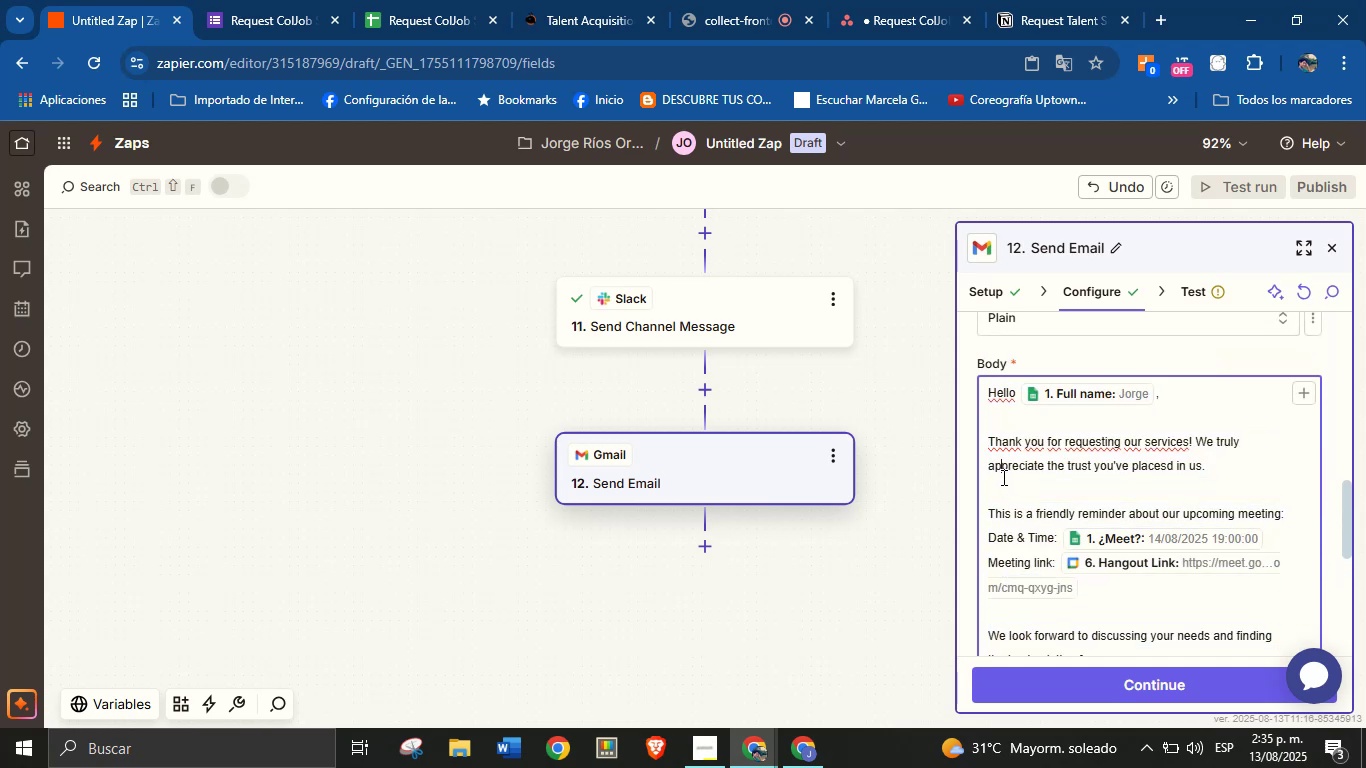 
scroll: coordinate [1106, 469], scroll_direction: down, amount: 7.0
 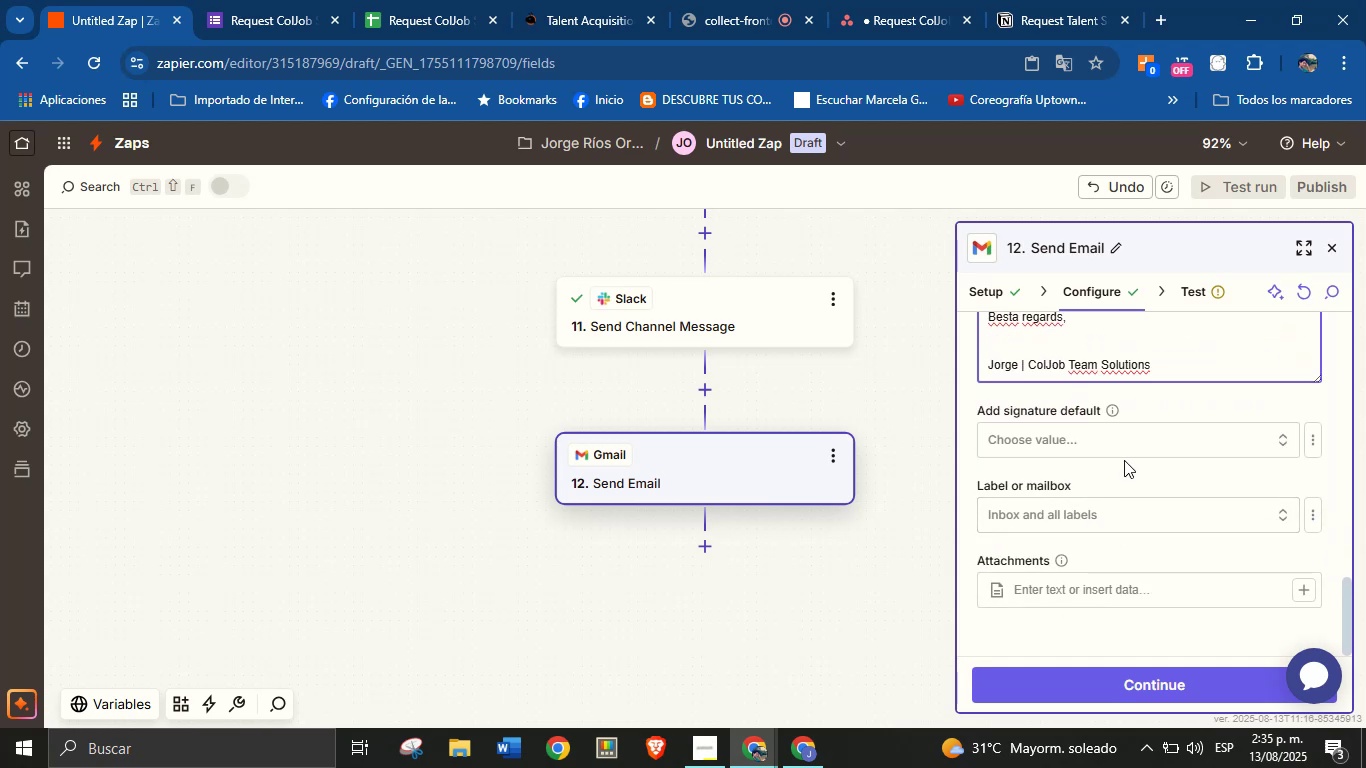 
scroll: coordinate [1117, 516], scroll_direction: up, amount: 16.0
 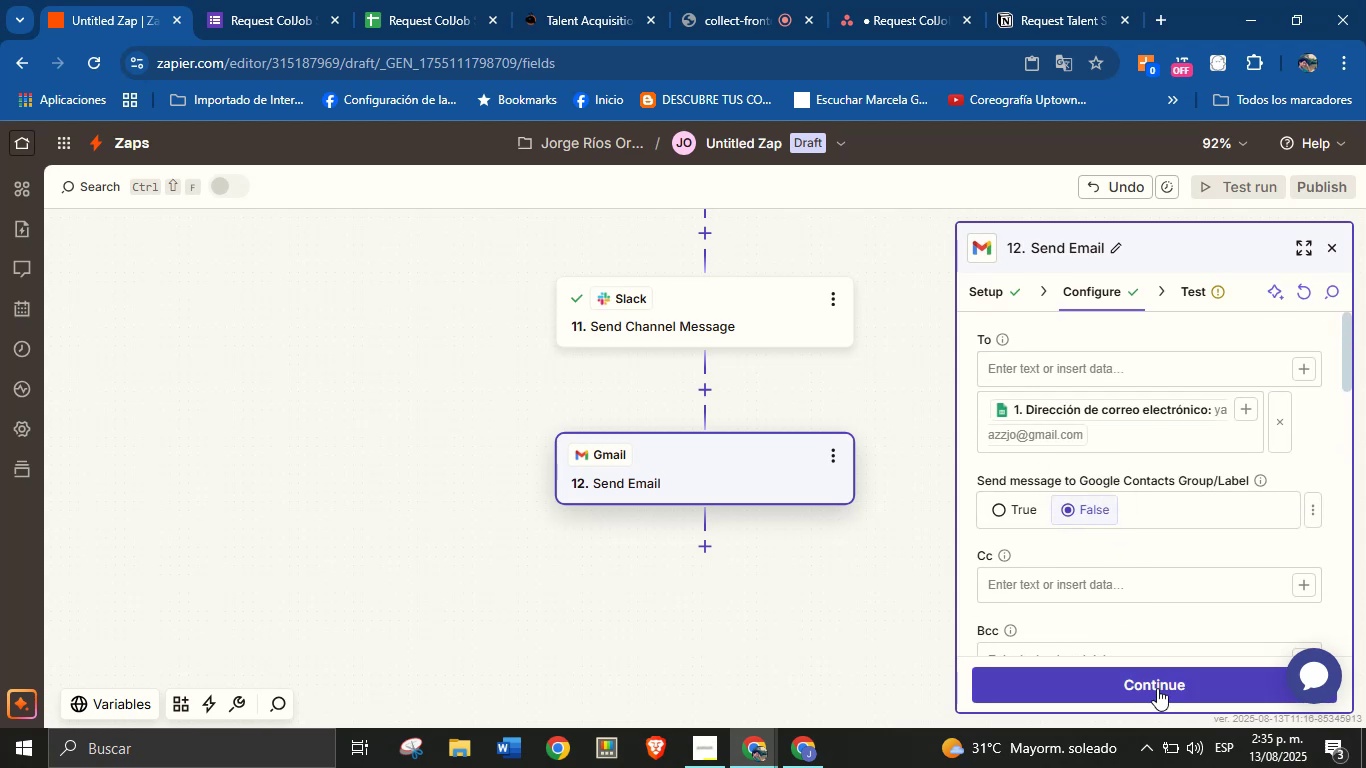 
left_click([1157, 688])
 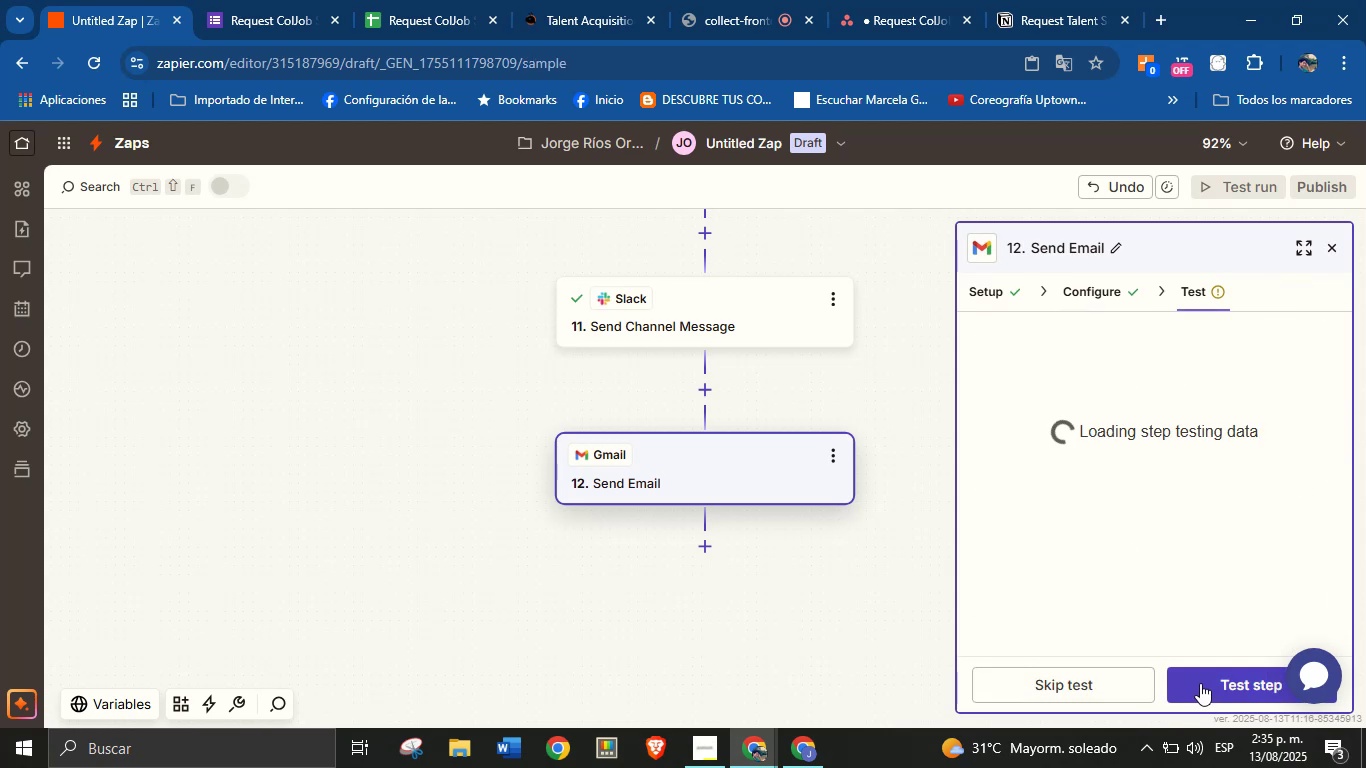 
left_click([1200, 683])
 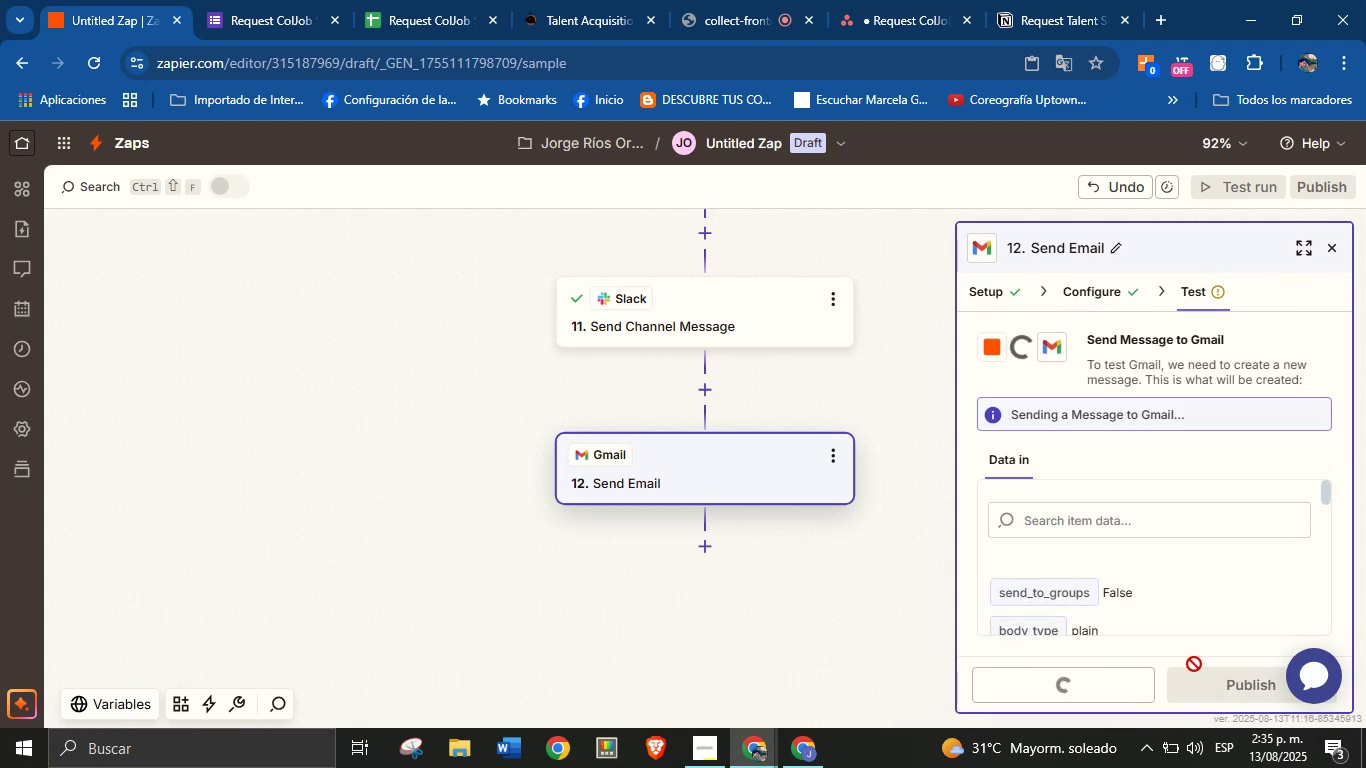 
scroll: coordinate [1167, 585], scroll_direction: down, amount: 1.0
 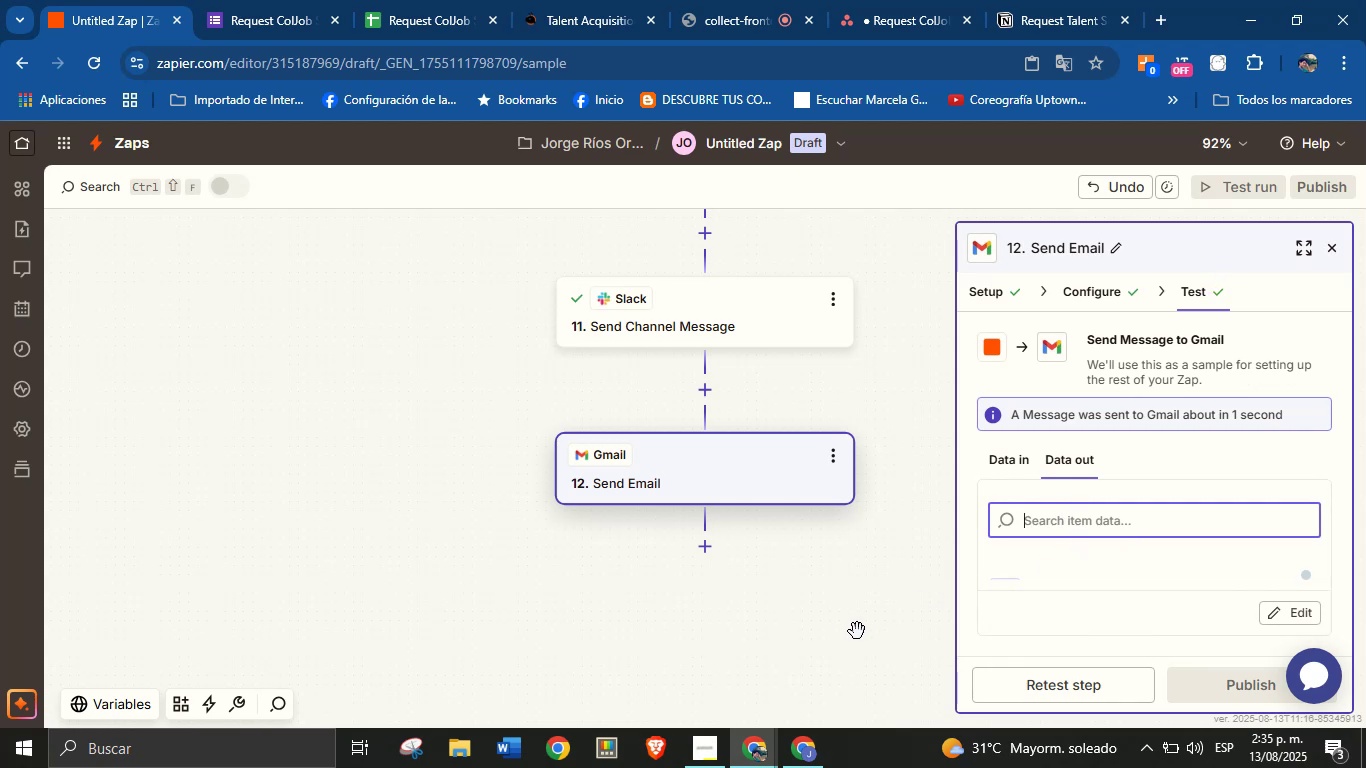 
wait(5.73)
 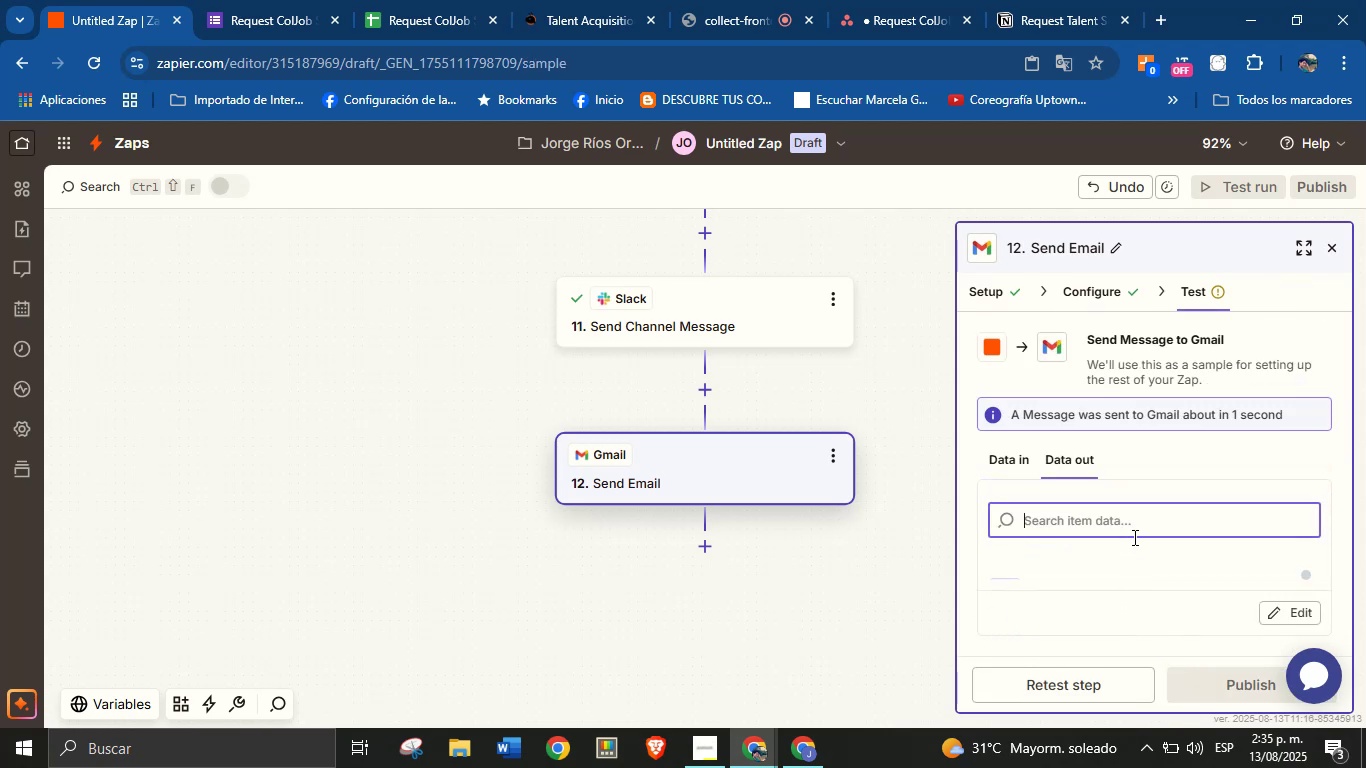 
left_click([699, 546])
 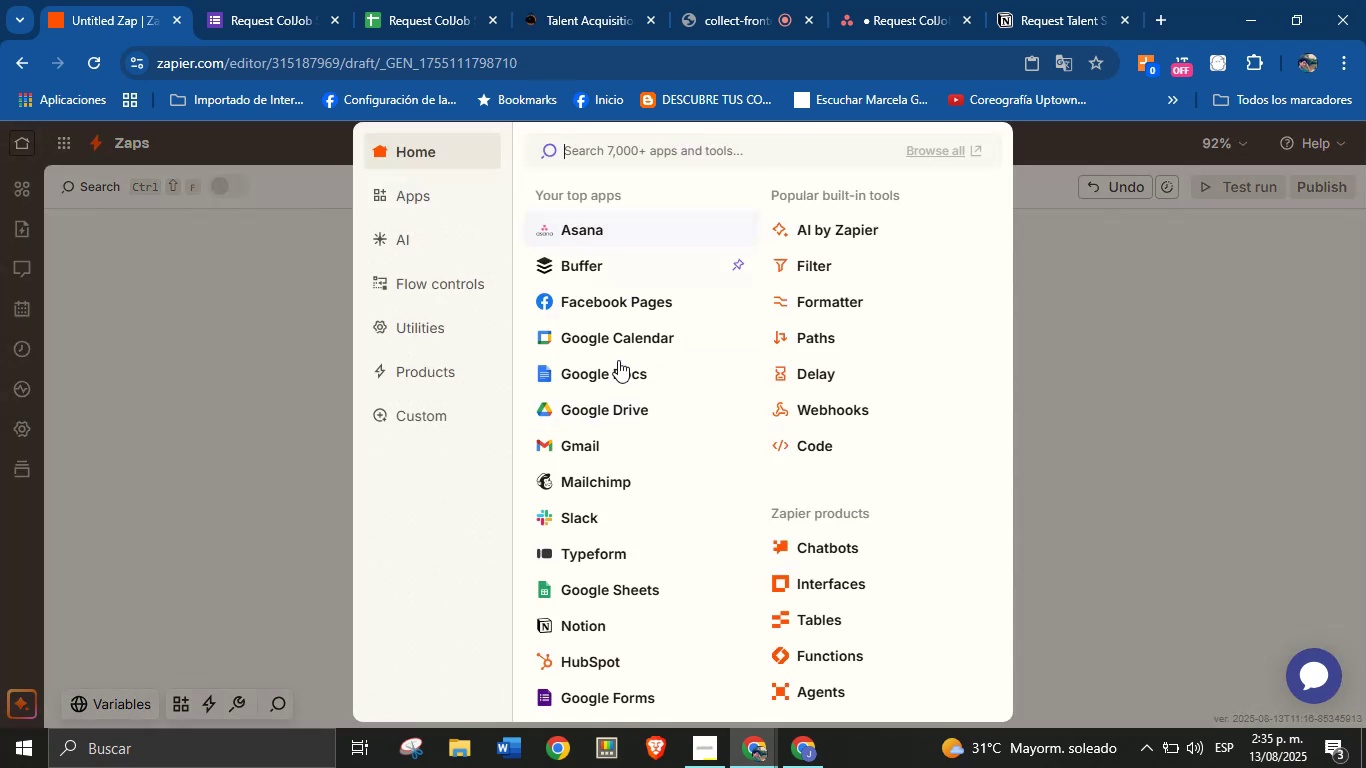 
left_click([587, 445])
 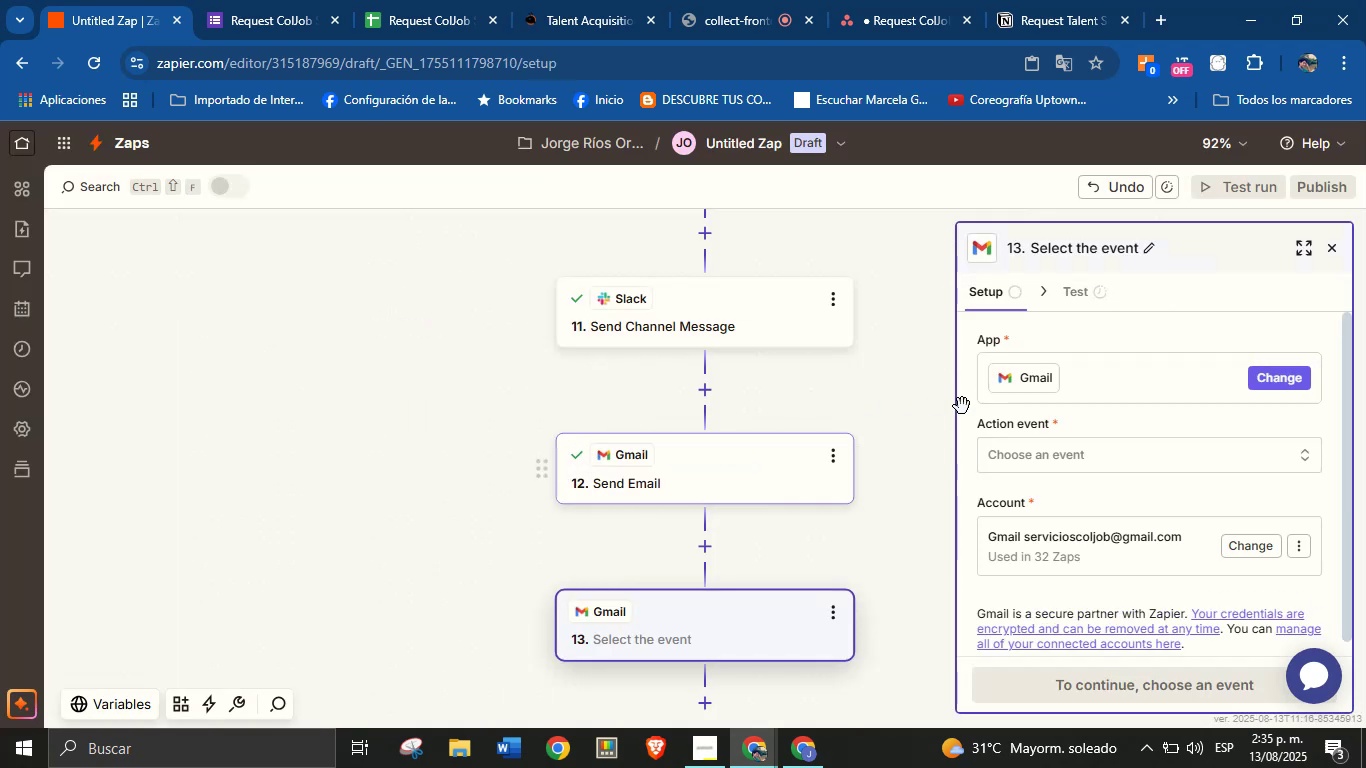 
left_click([1028, 458])
 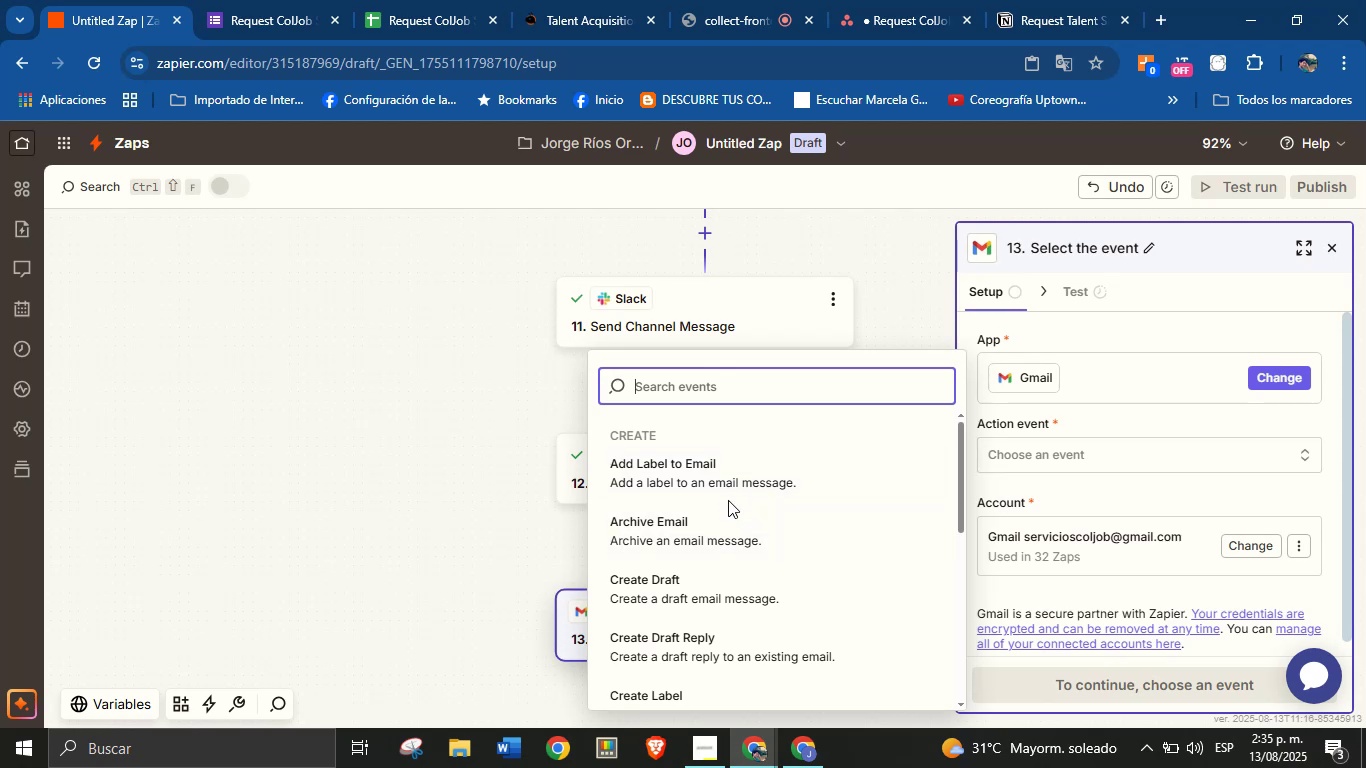 
type(send)
 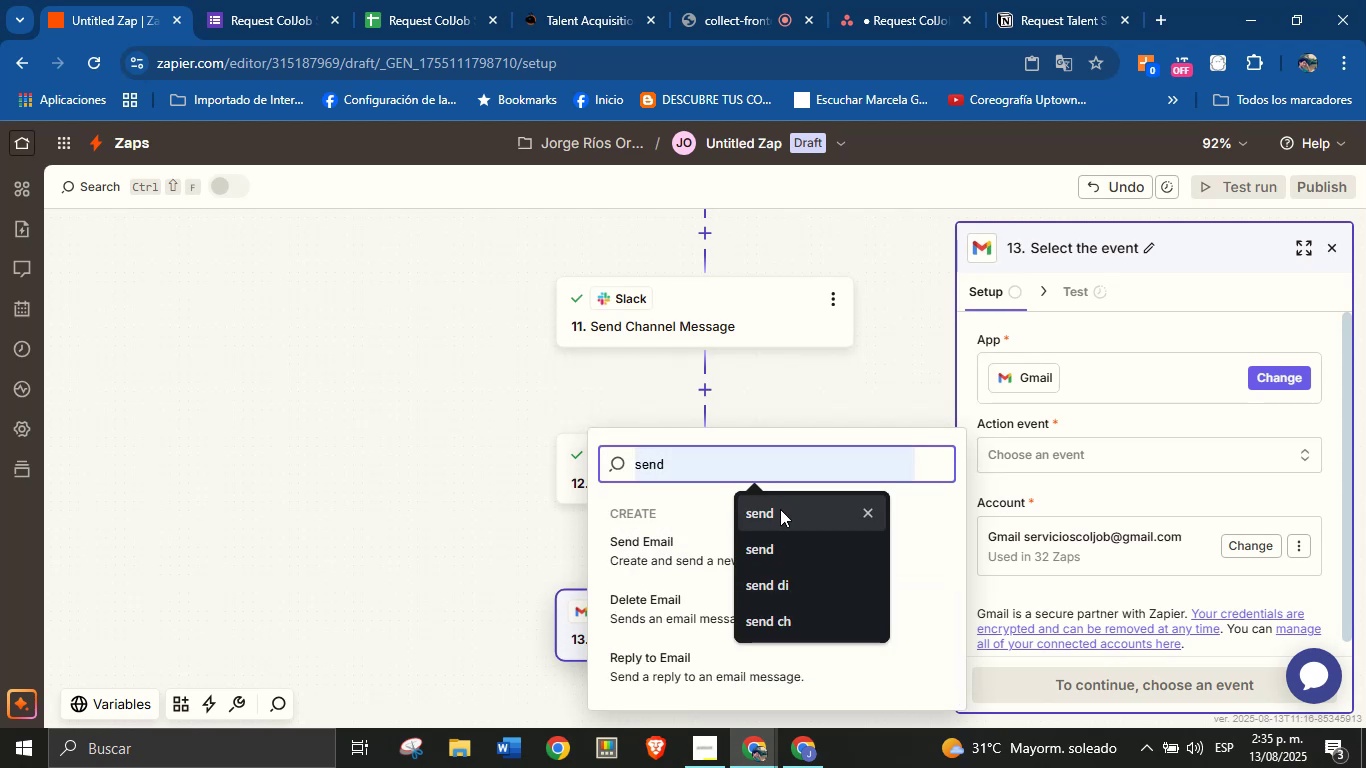 
left_click([687, 543])
 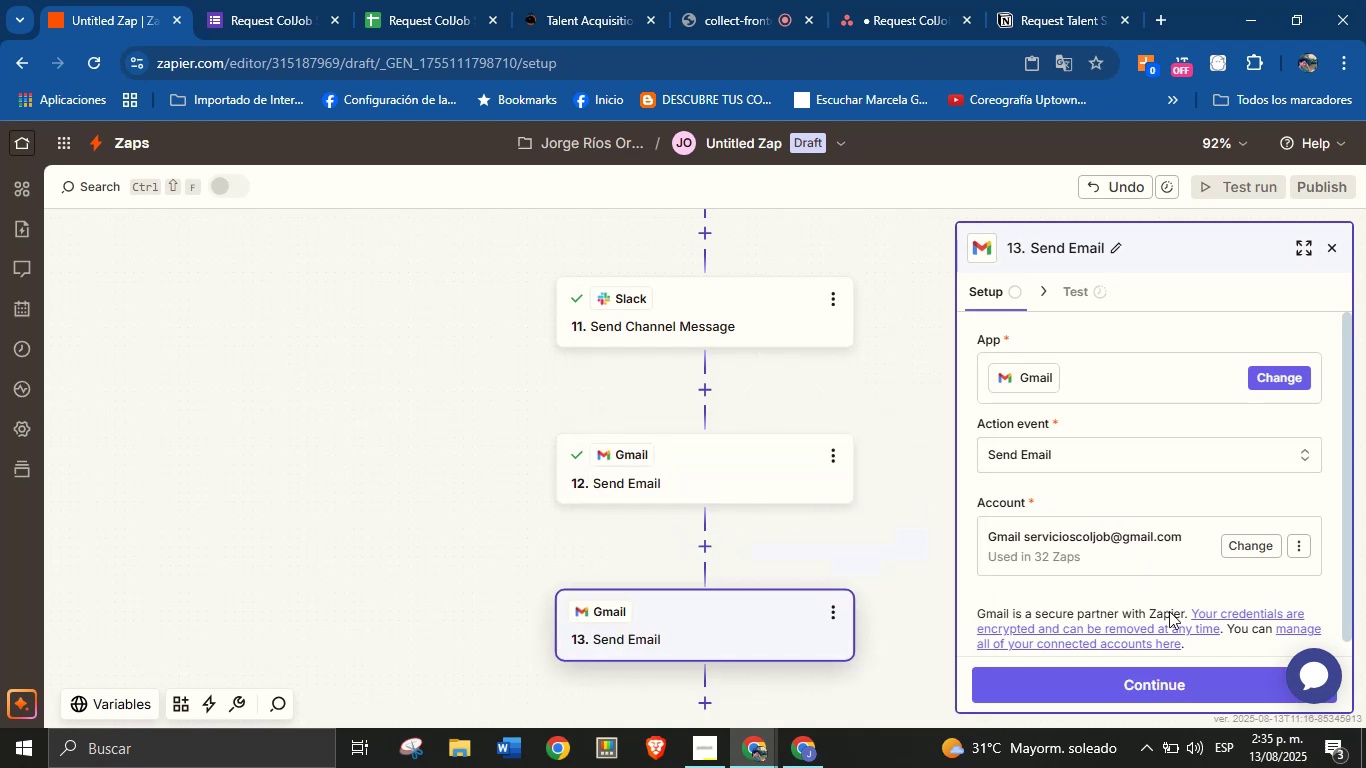 
left_click([1188, 671])
 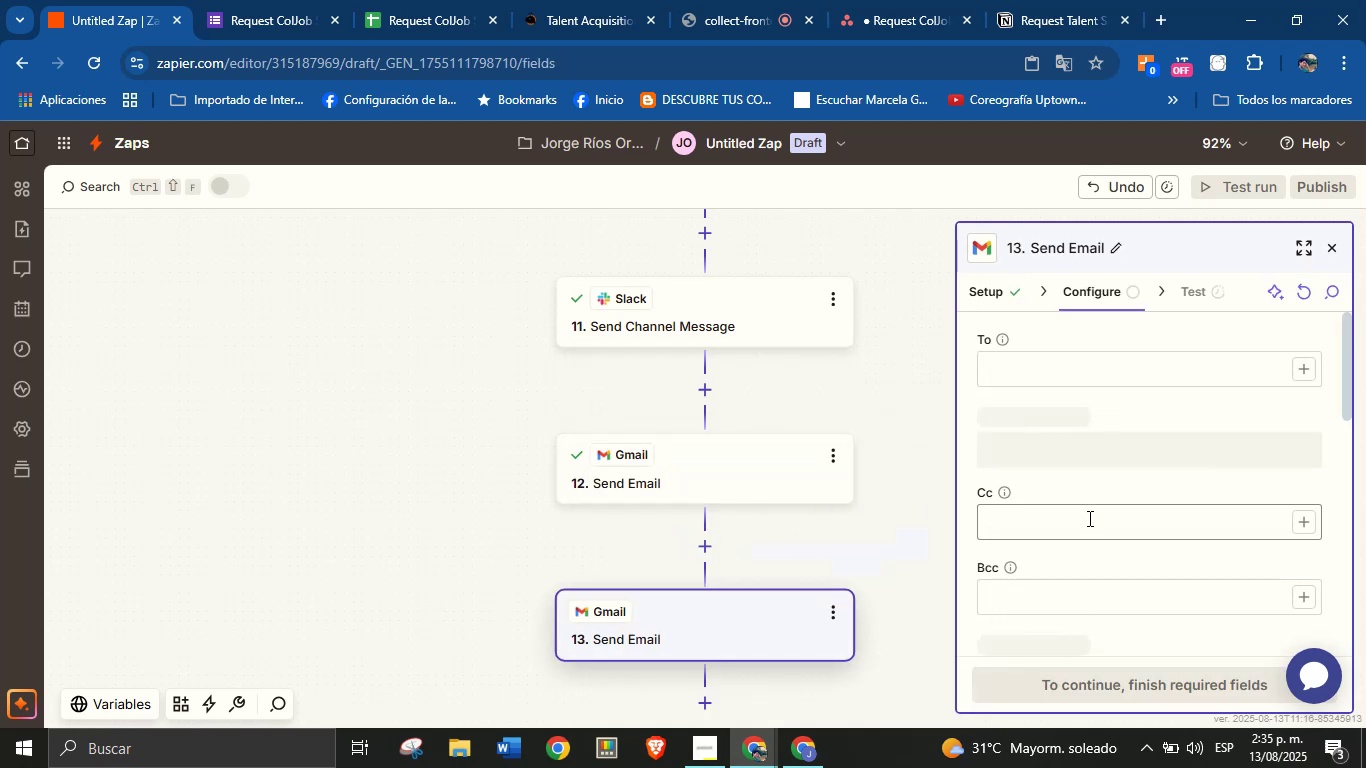 
mouse_move([1073, 384])
 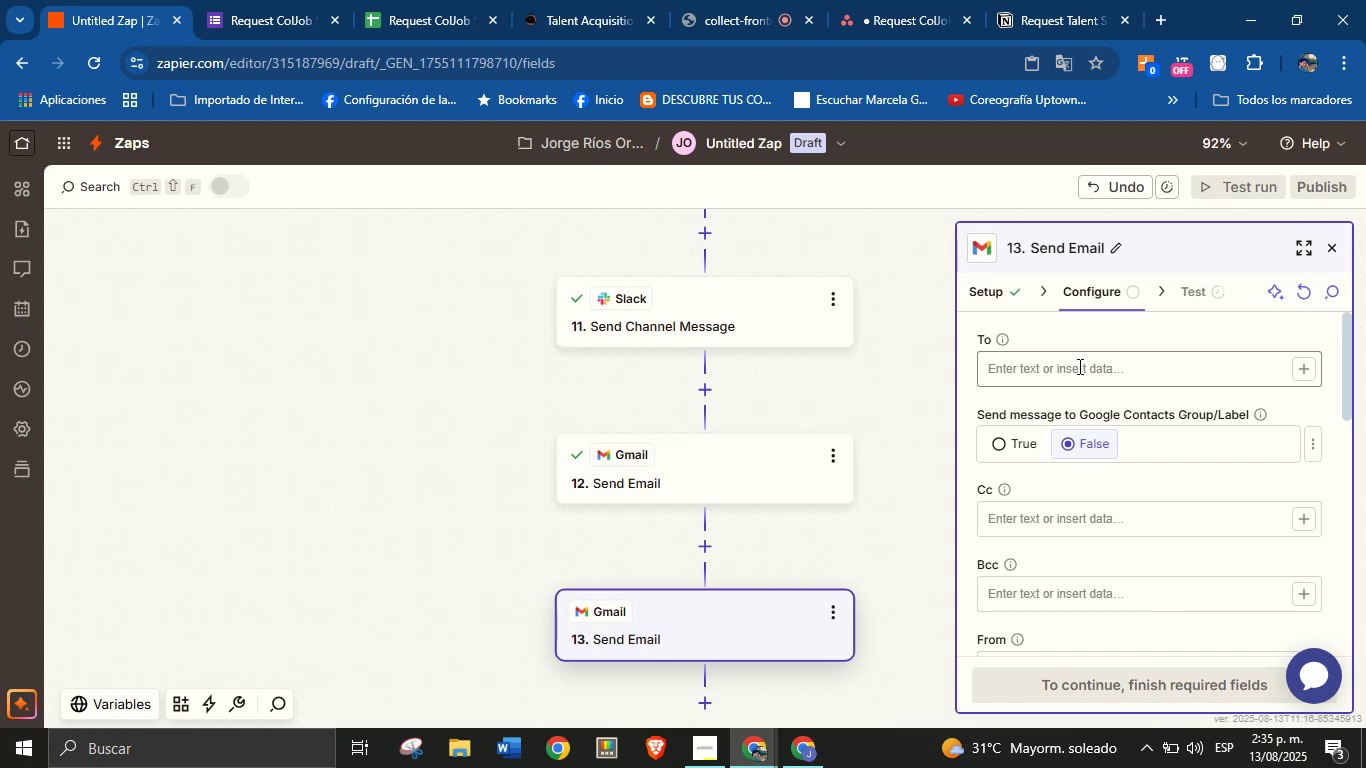 
left_click([1078, 365])
 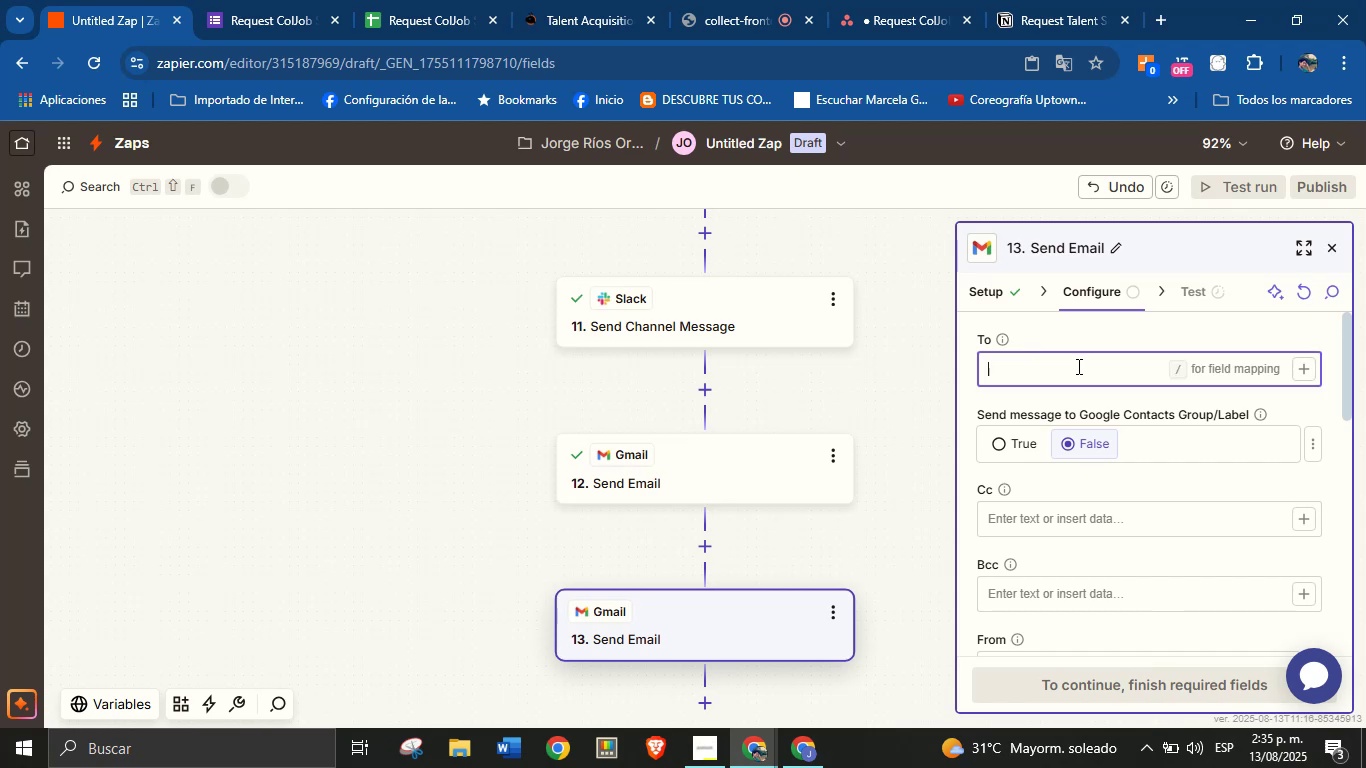 
type(jorge.fluency)
 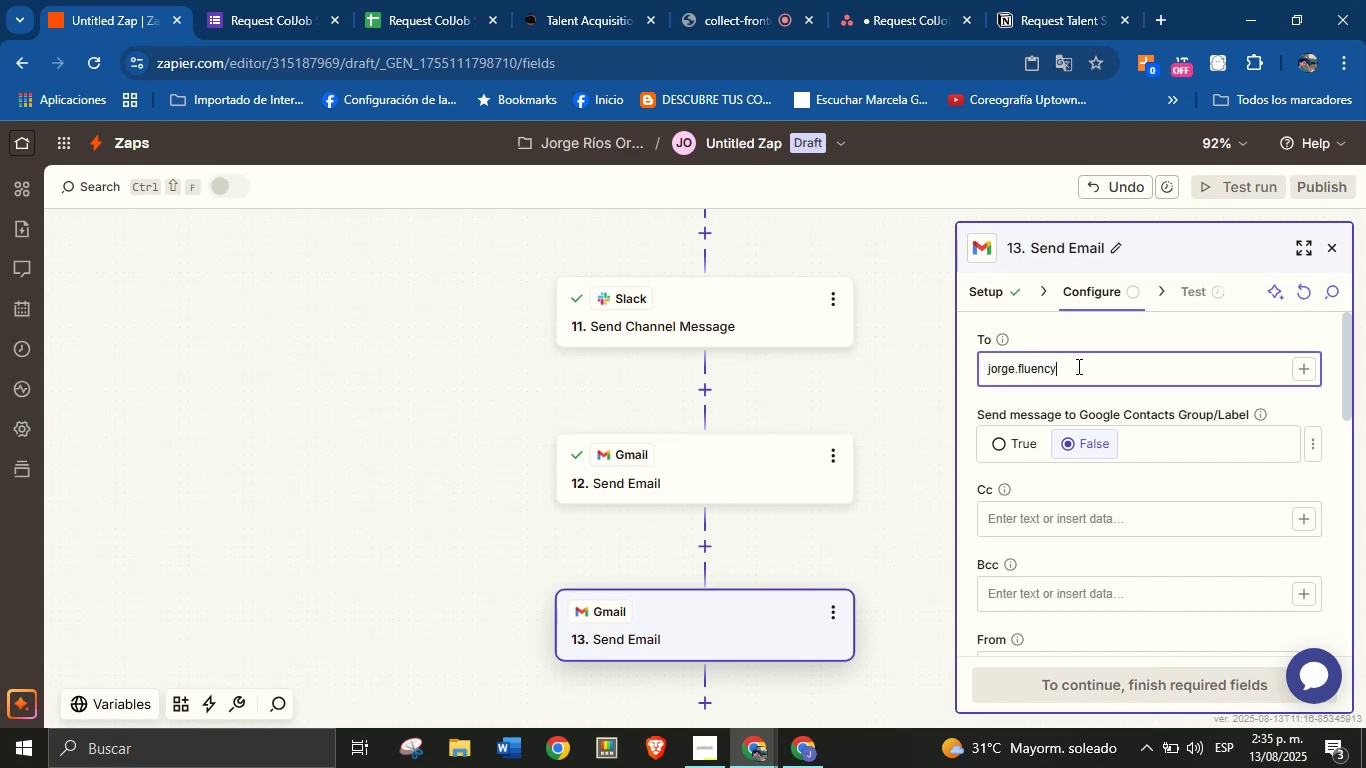 
key(Alt+Control+Q)
 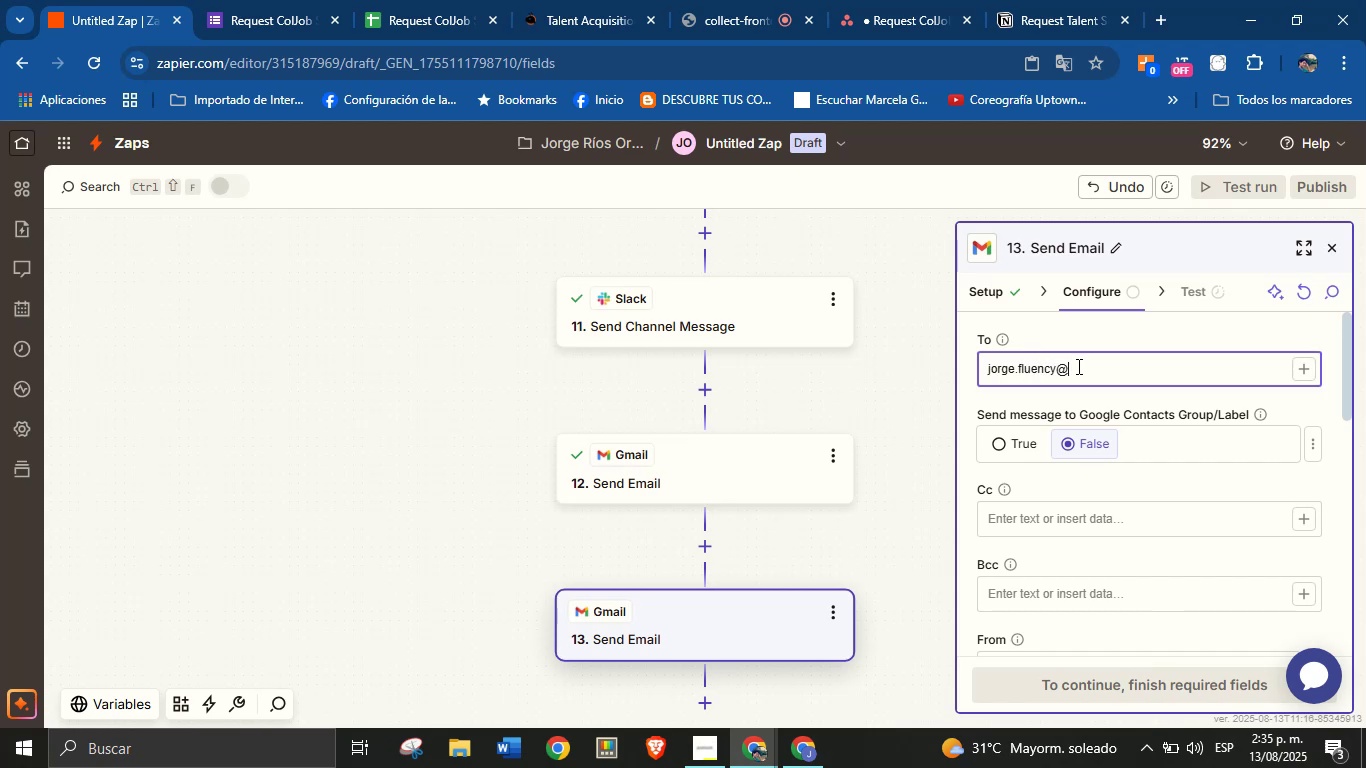 
type(gmail.com)
 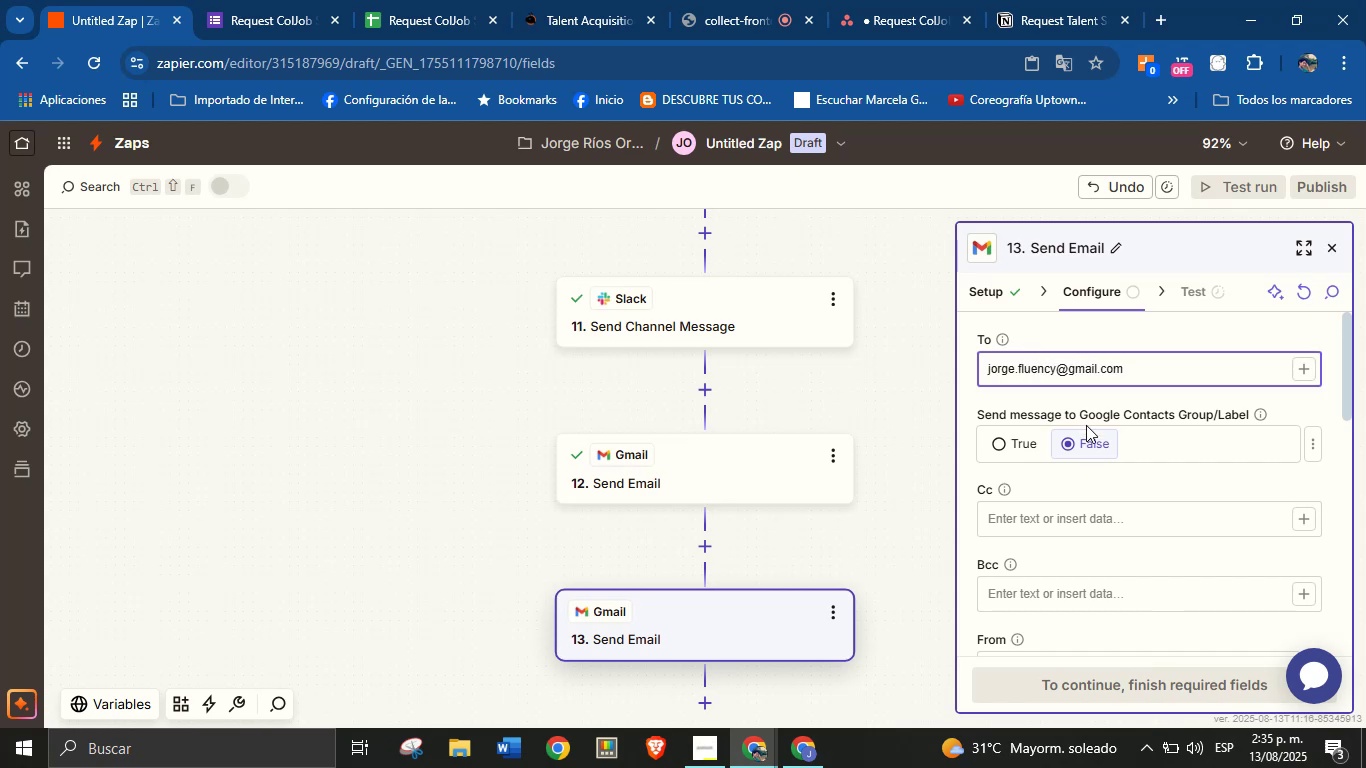 
left_click([1117, 482])
 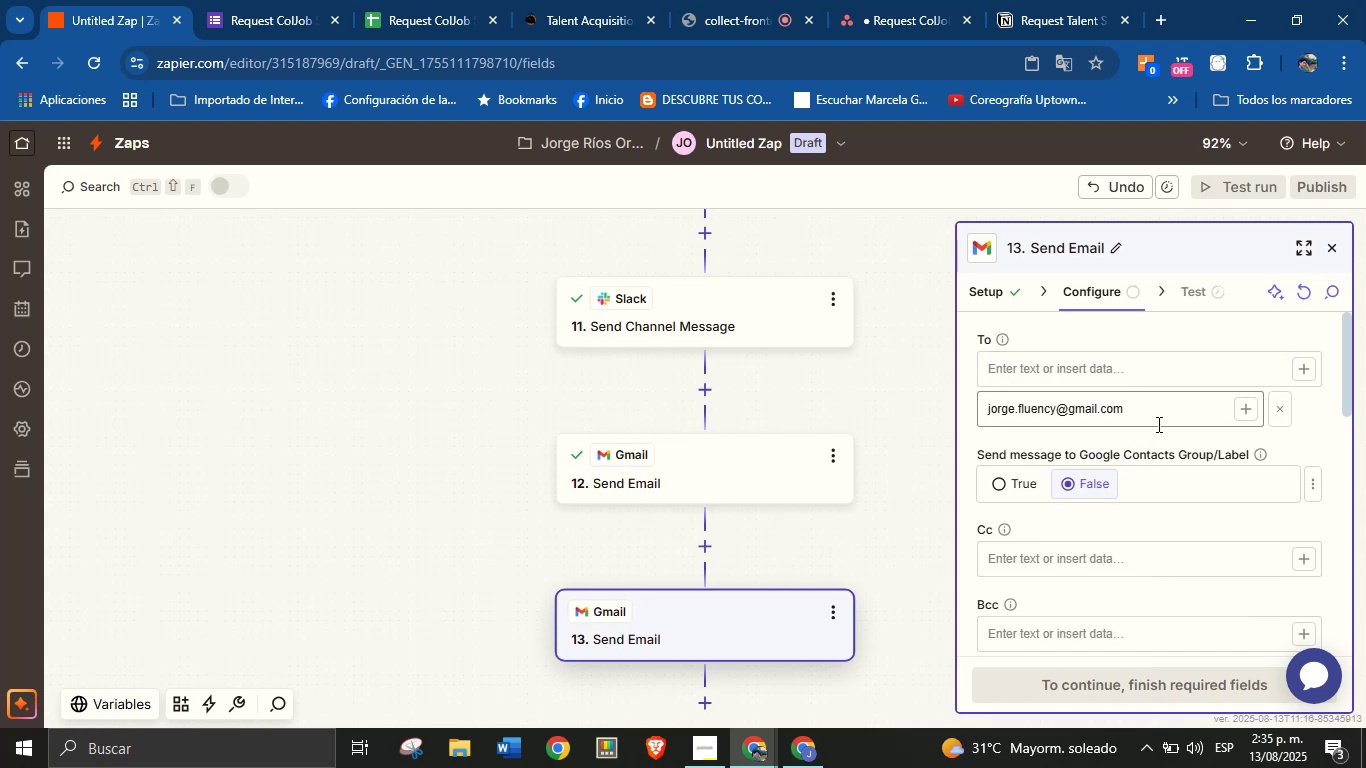 
scroll: coordinate [1166, 446], scroll_direction: down, amount: 2.0
 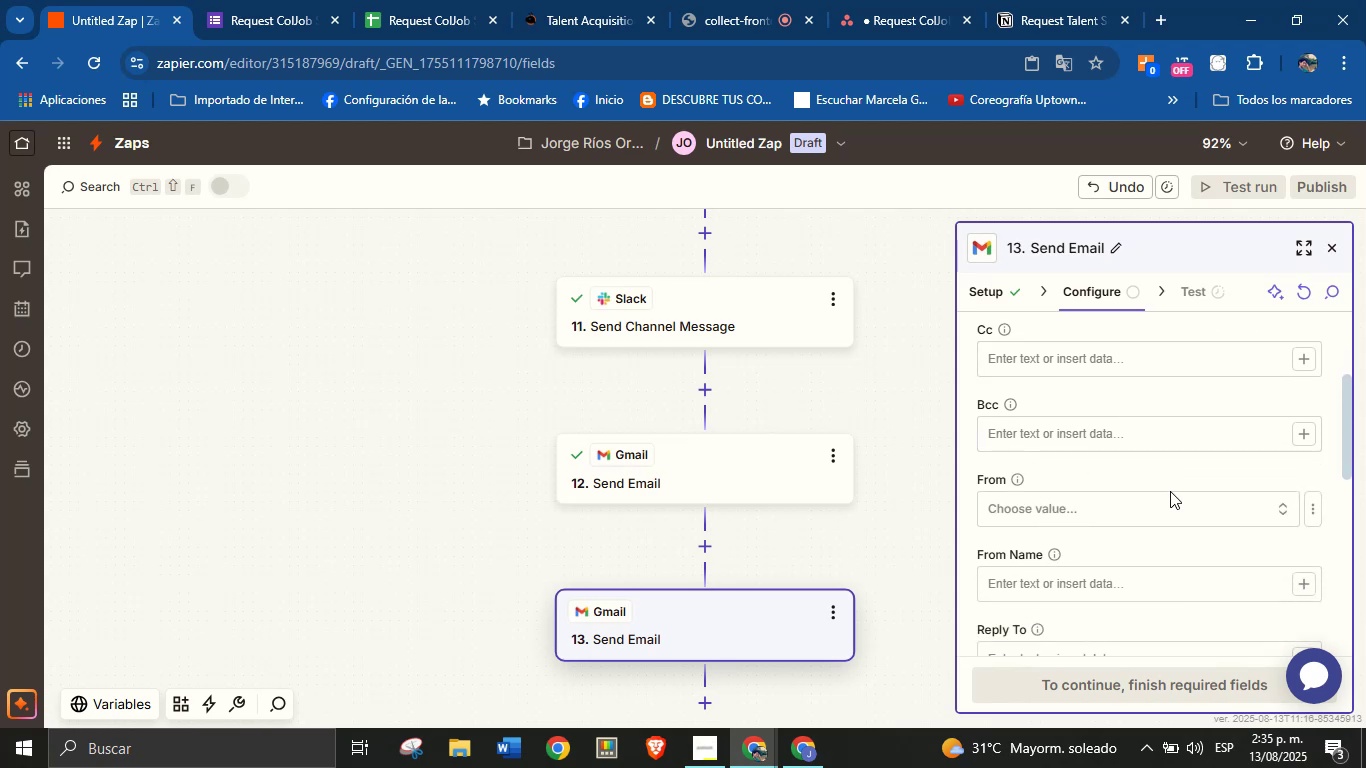 
left_click([1169, 500])
 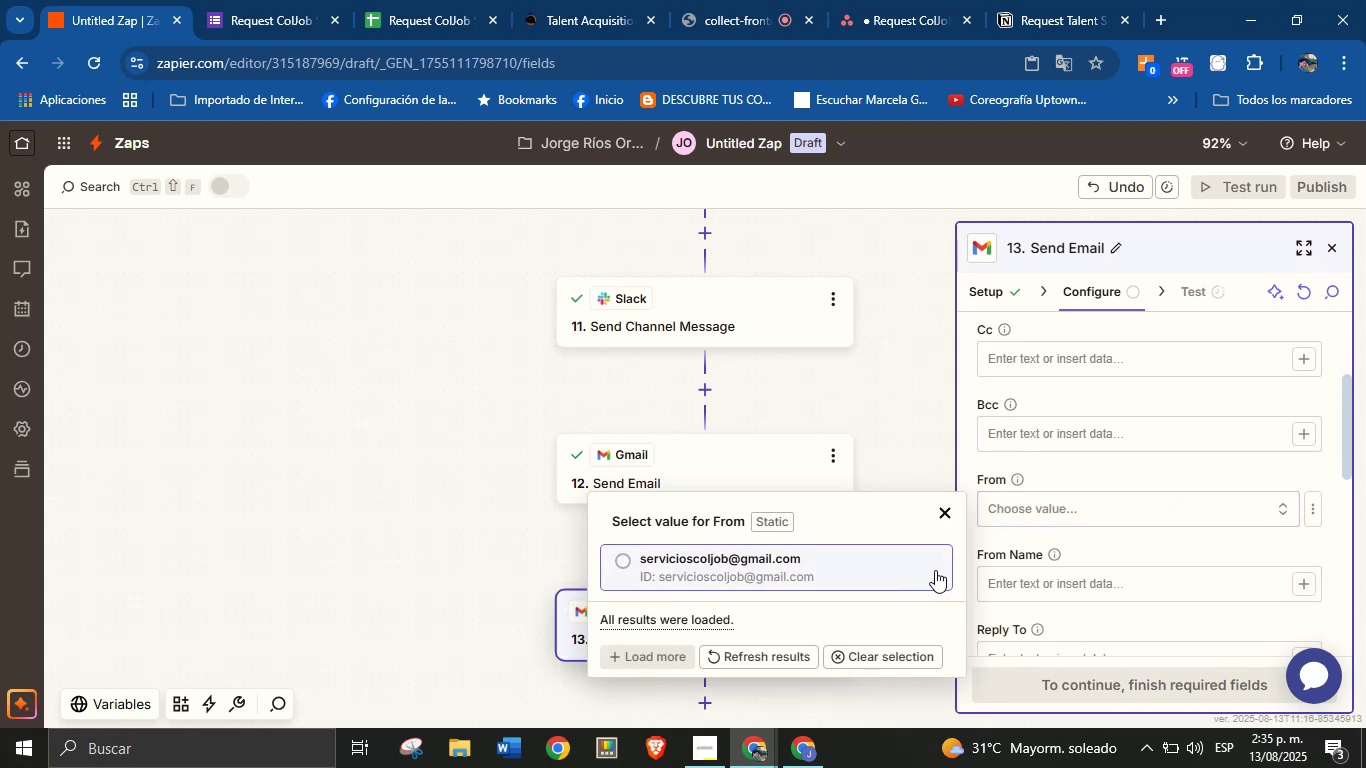 
left_click([789, 576])
 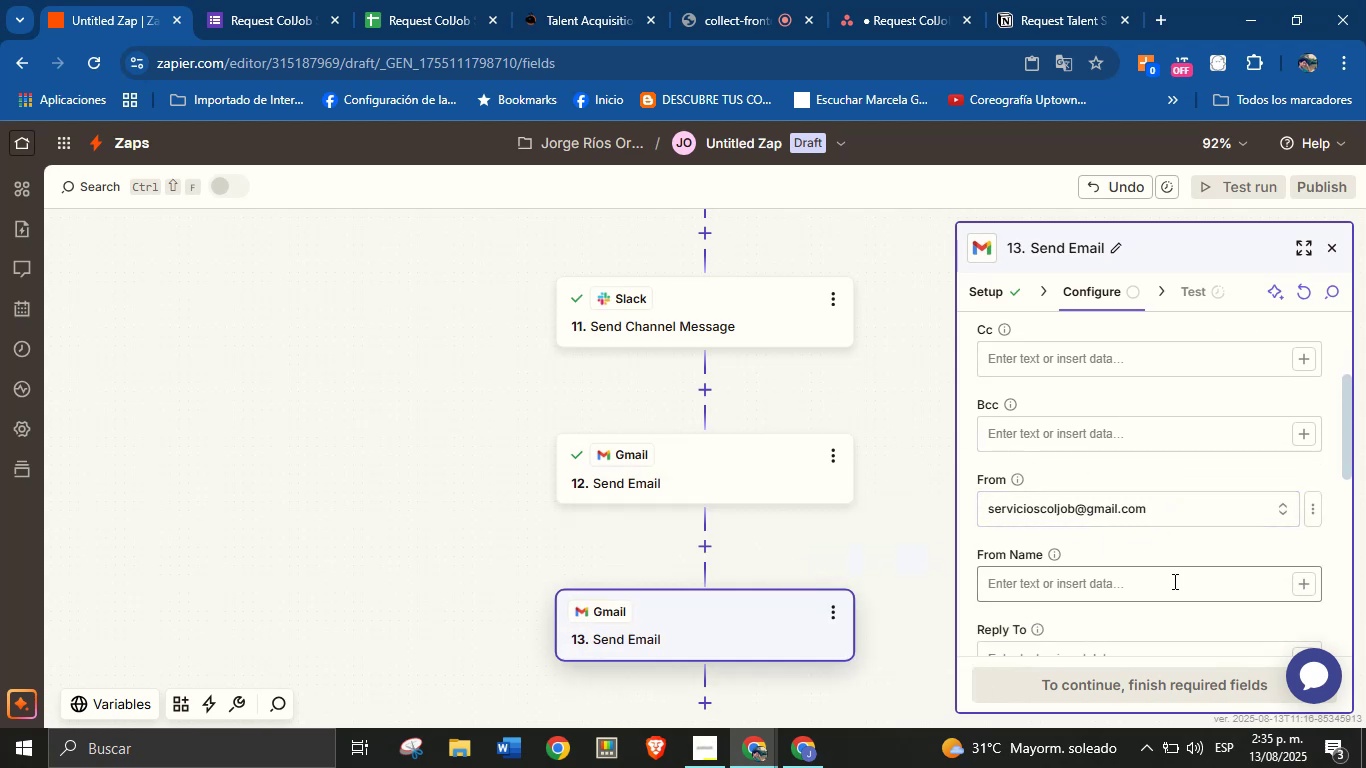 
left_click([1170, 595])
 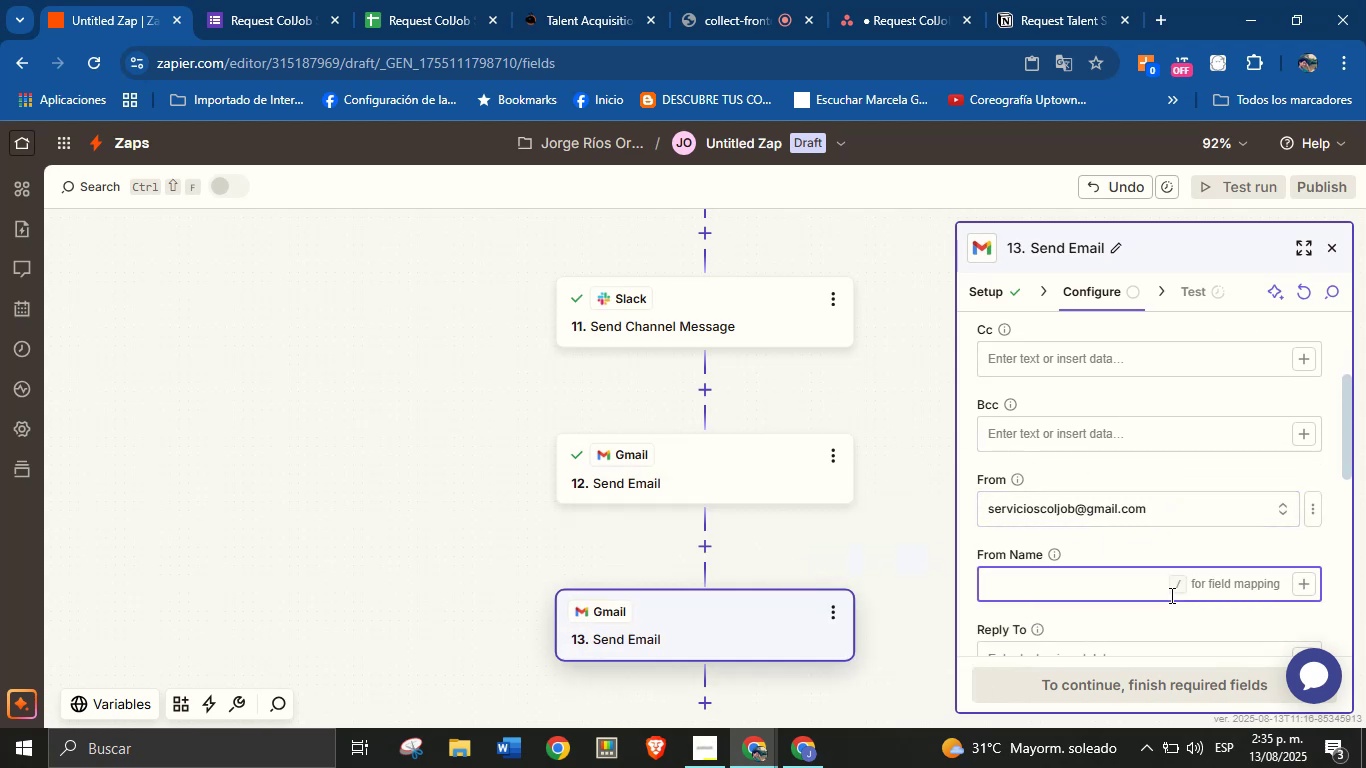 
type(Jorge from ColJob)
 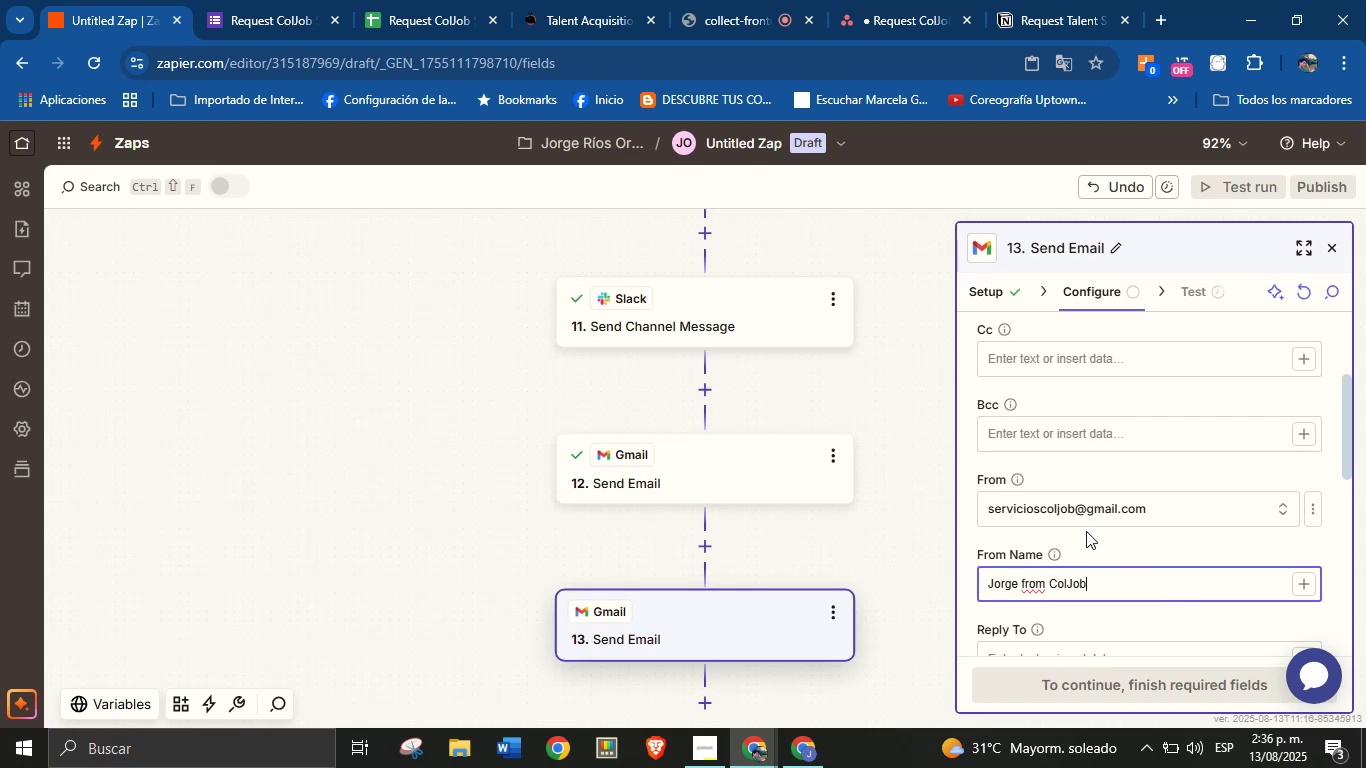 
left_click([1109, 545])
 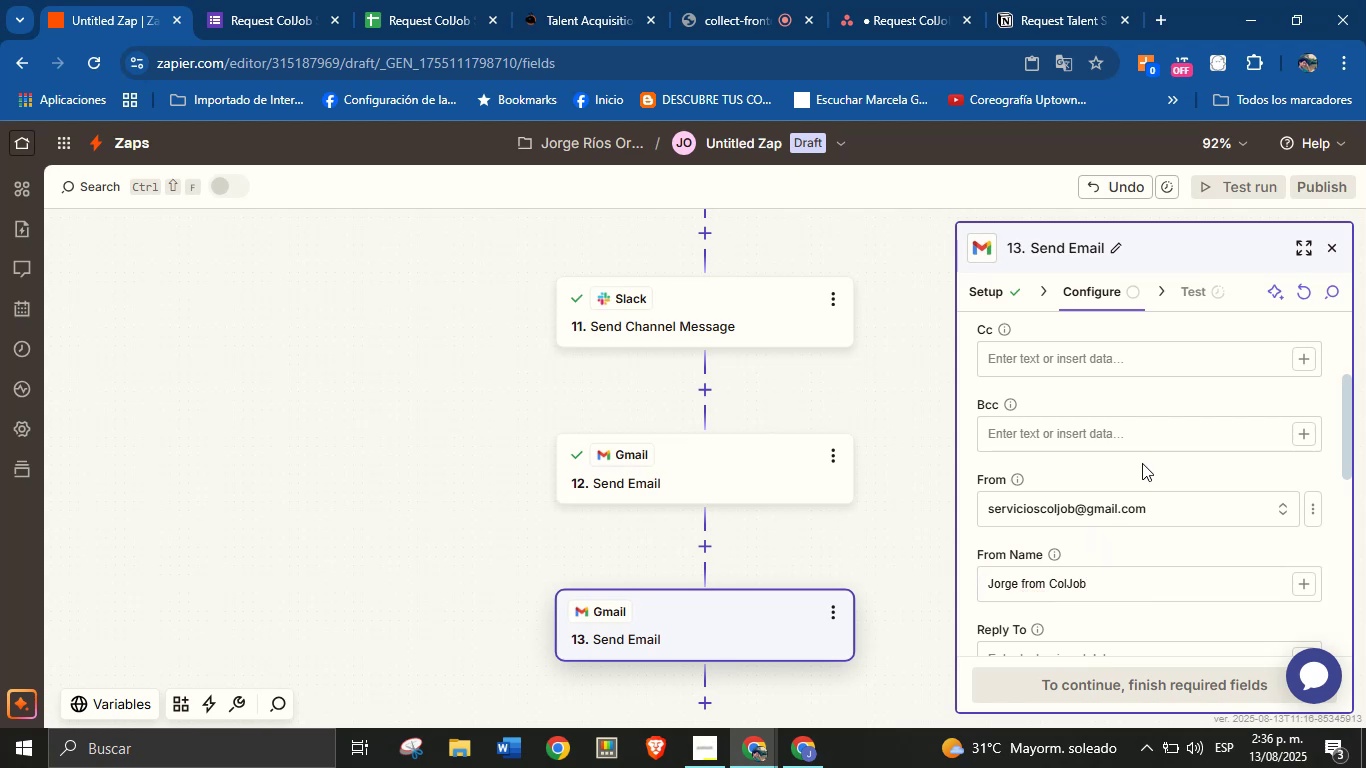 
scroll: coordinate [1126, 445], scroll_direction: down, amount: 2.0
 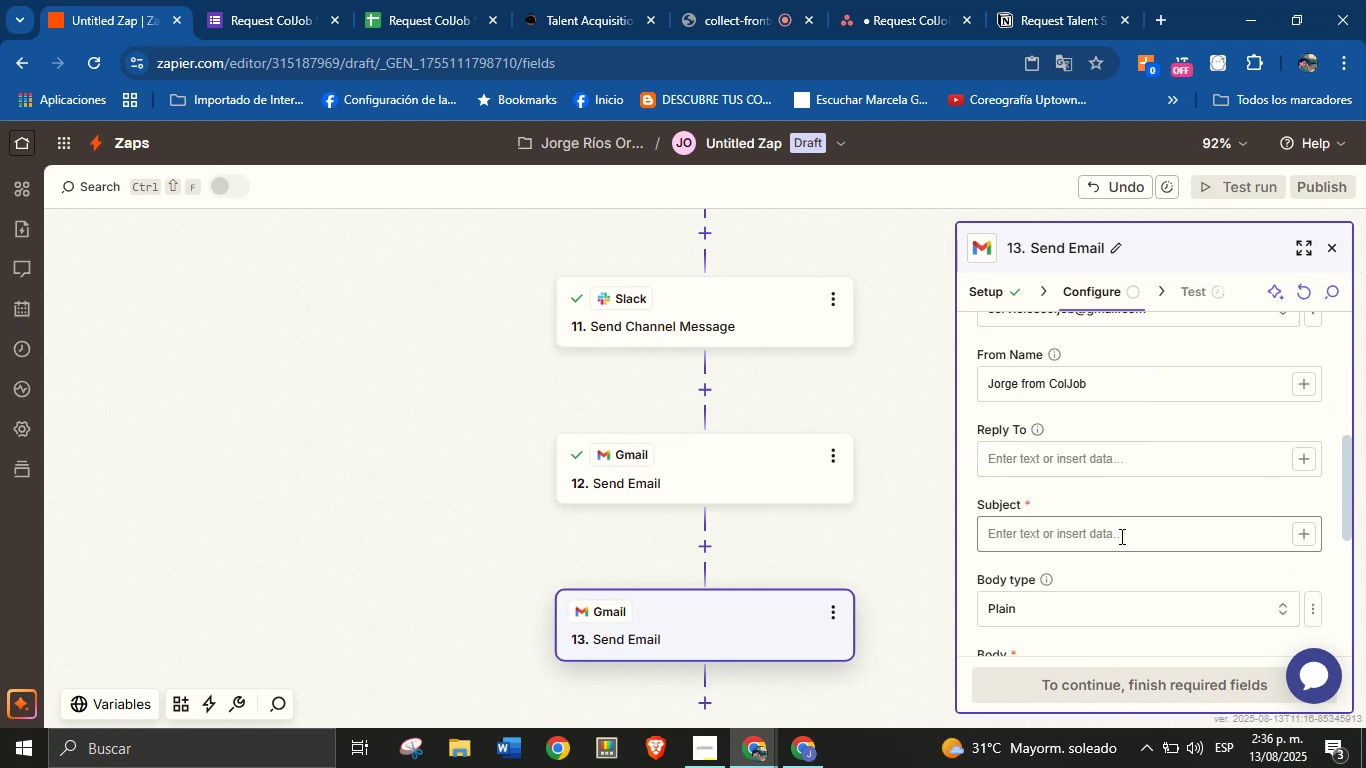 
left_click([1120, 536])
 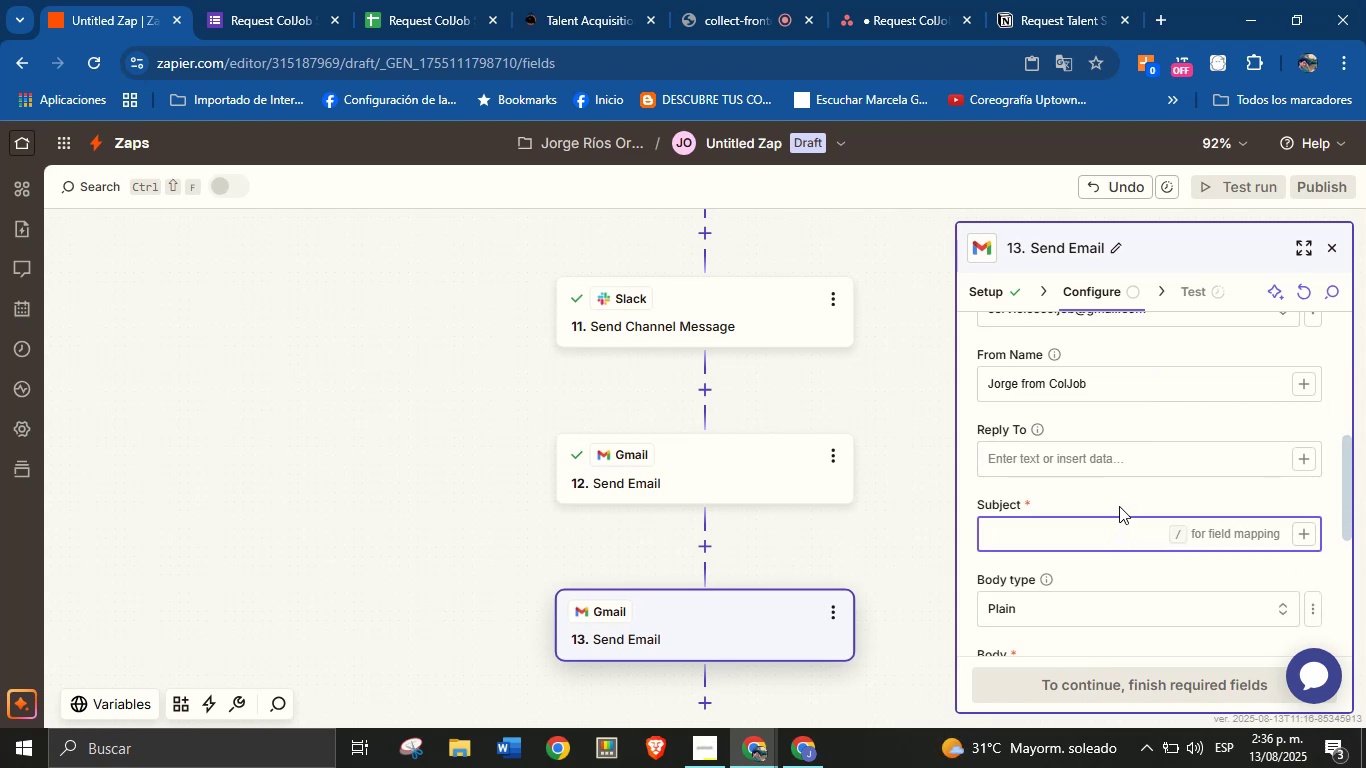 
wait(5.26)
 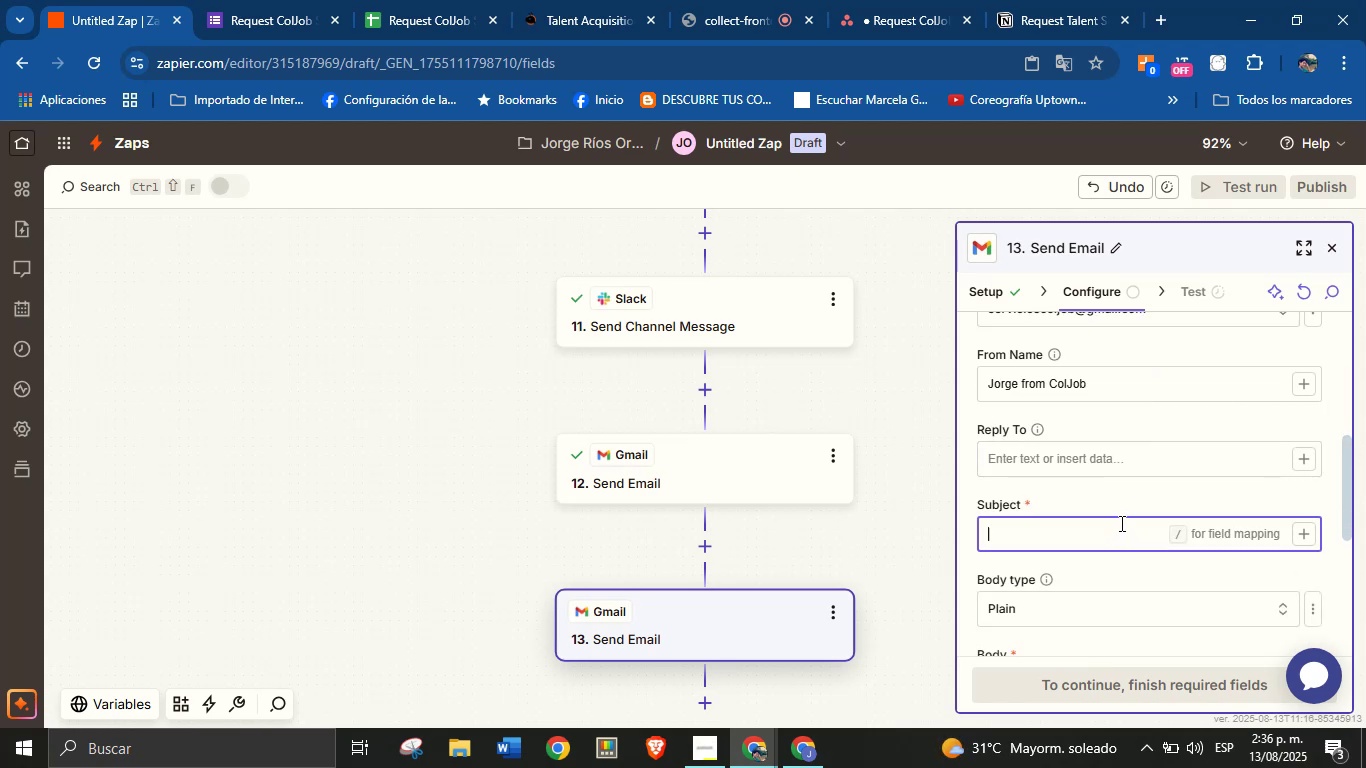 
type(New request, )
 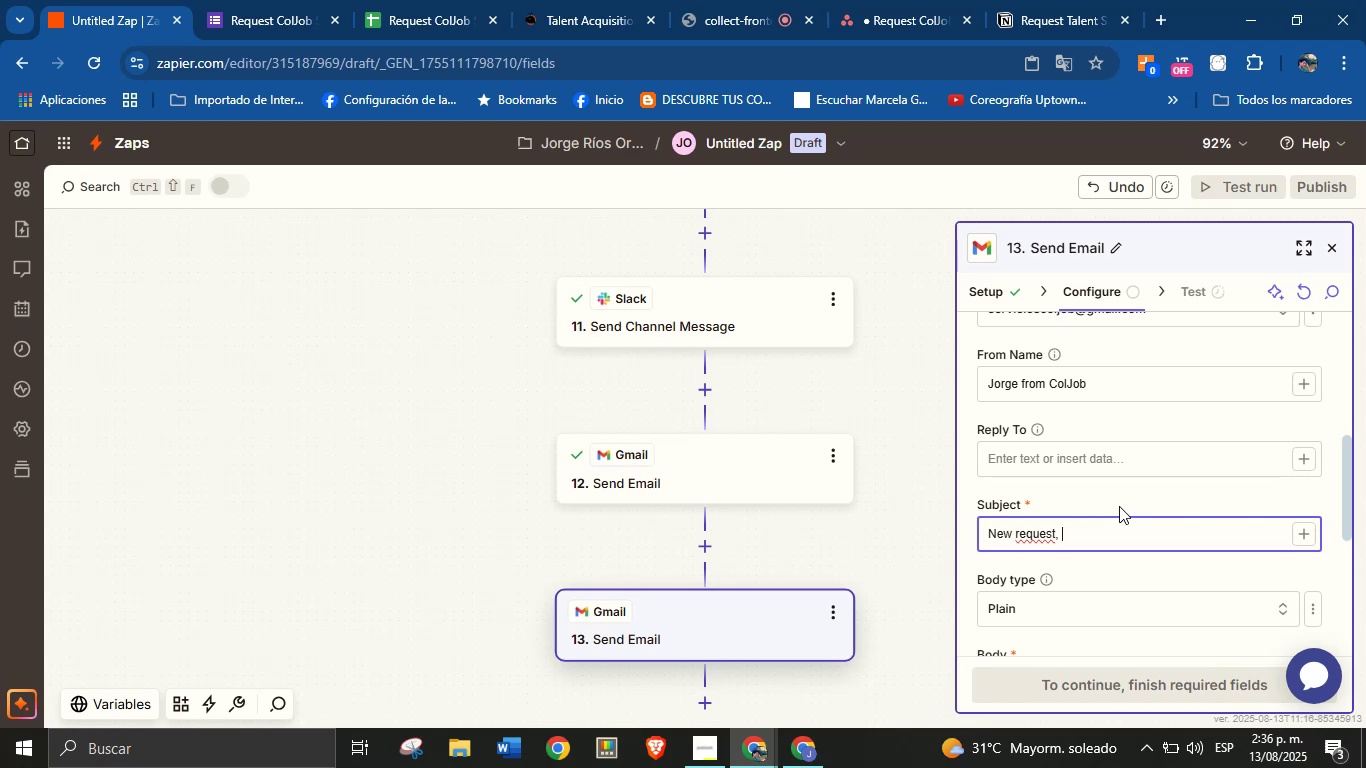 
wait(21.35)
 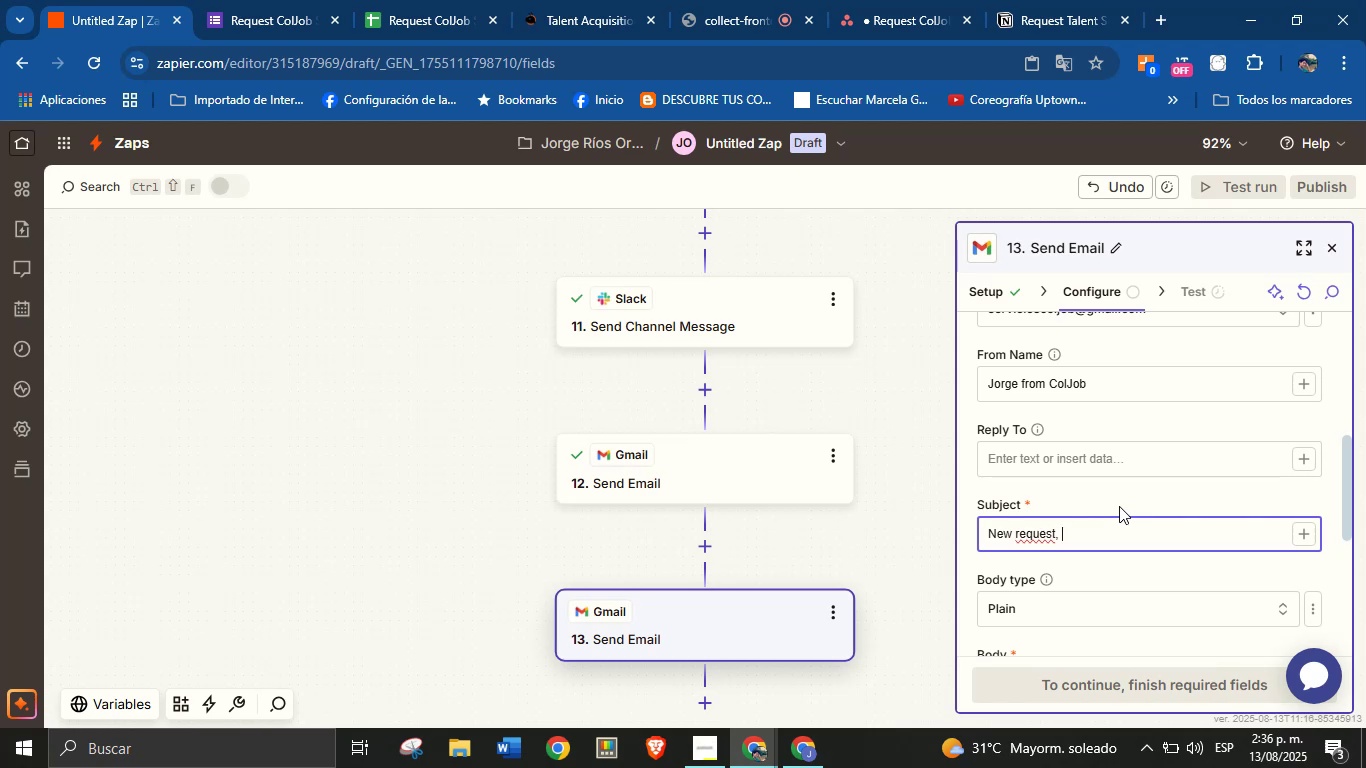 
key(Backspace)
key(Backspace)
type( ready for execution)
 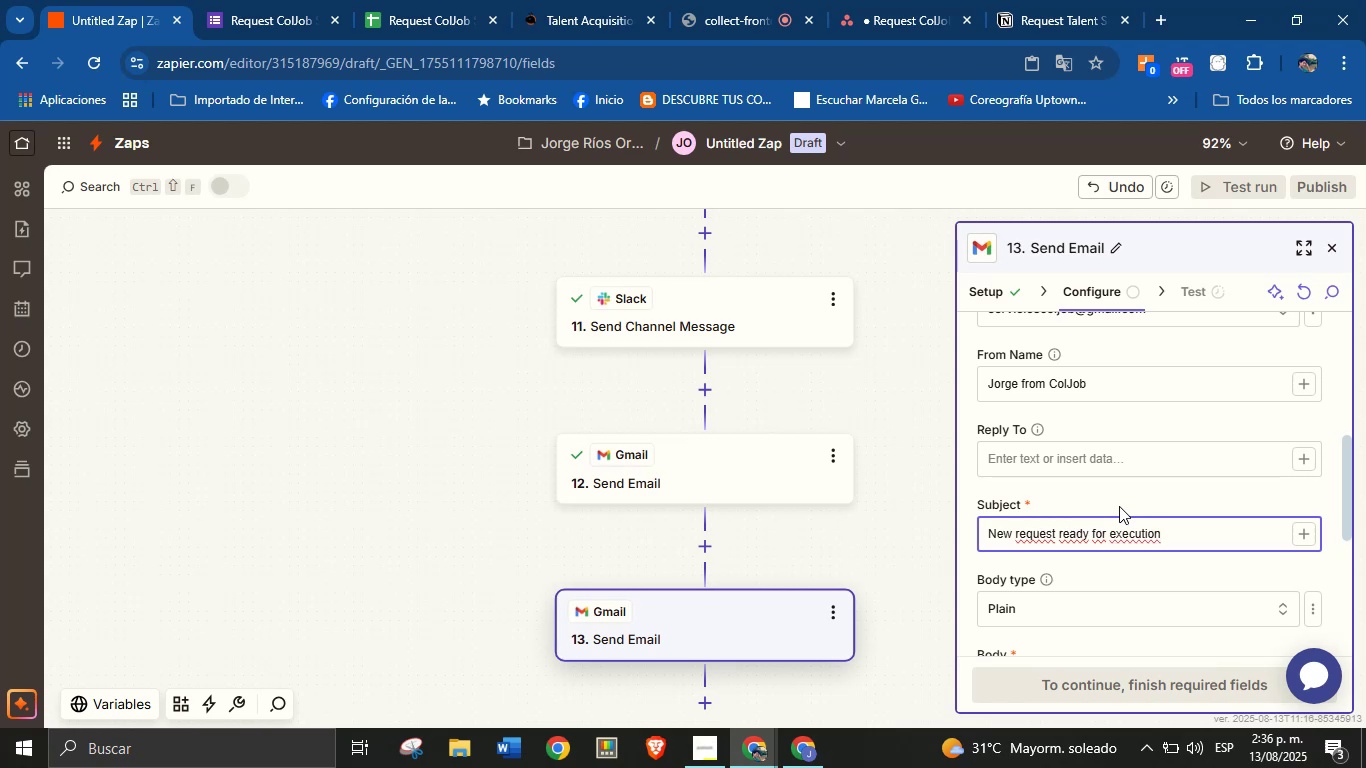 
key(Space)
 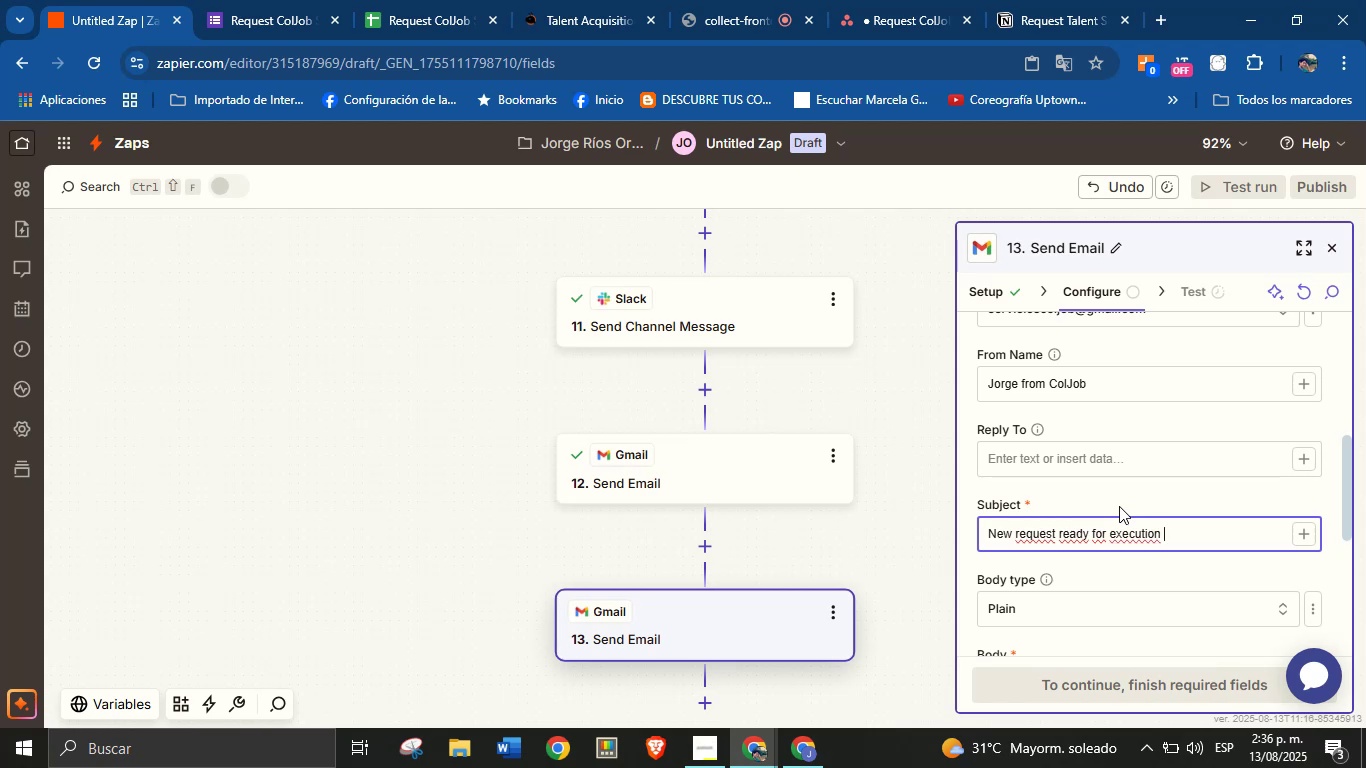 
key(Backslash)
 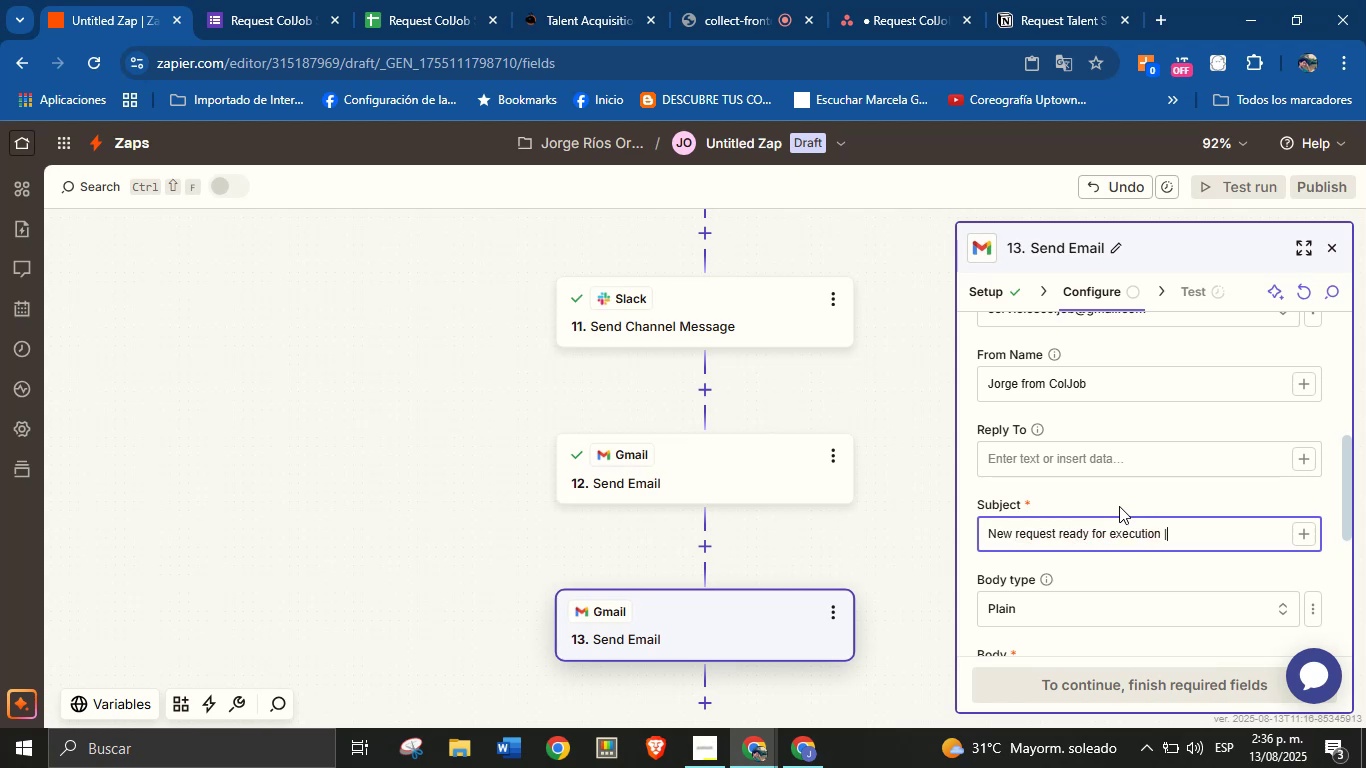 
key(Space)
 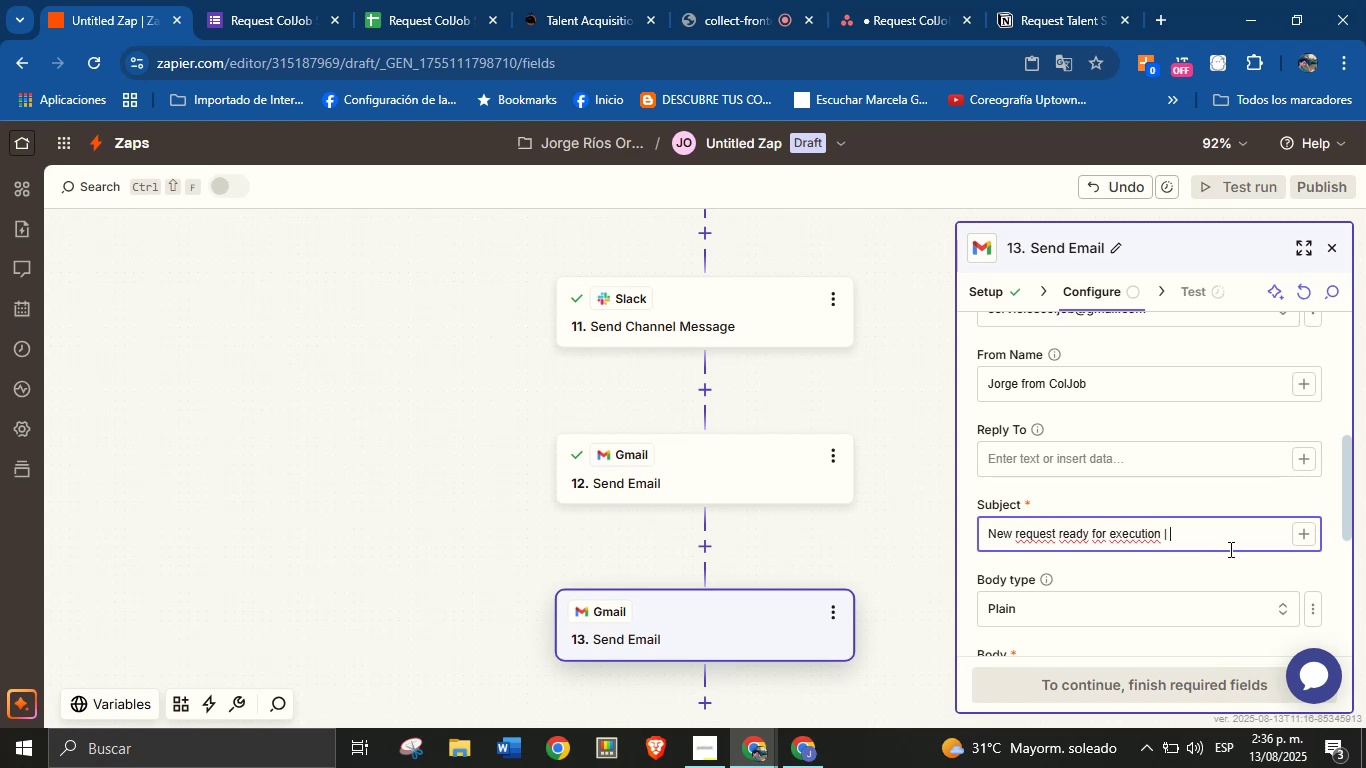 
left_click([1310, 534])
 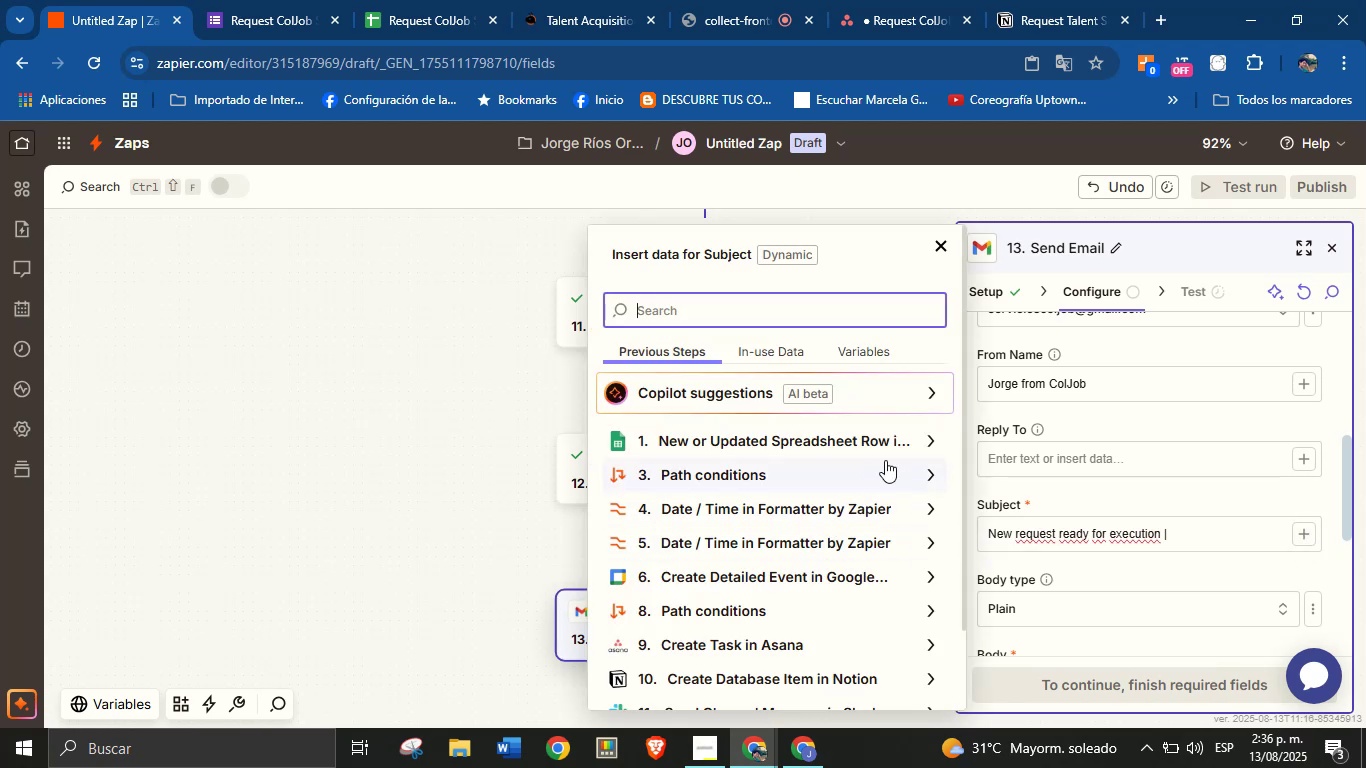 
left_click([924, 445])
 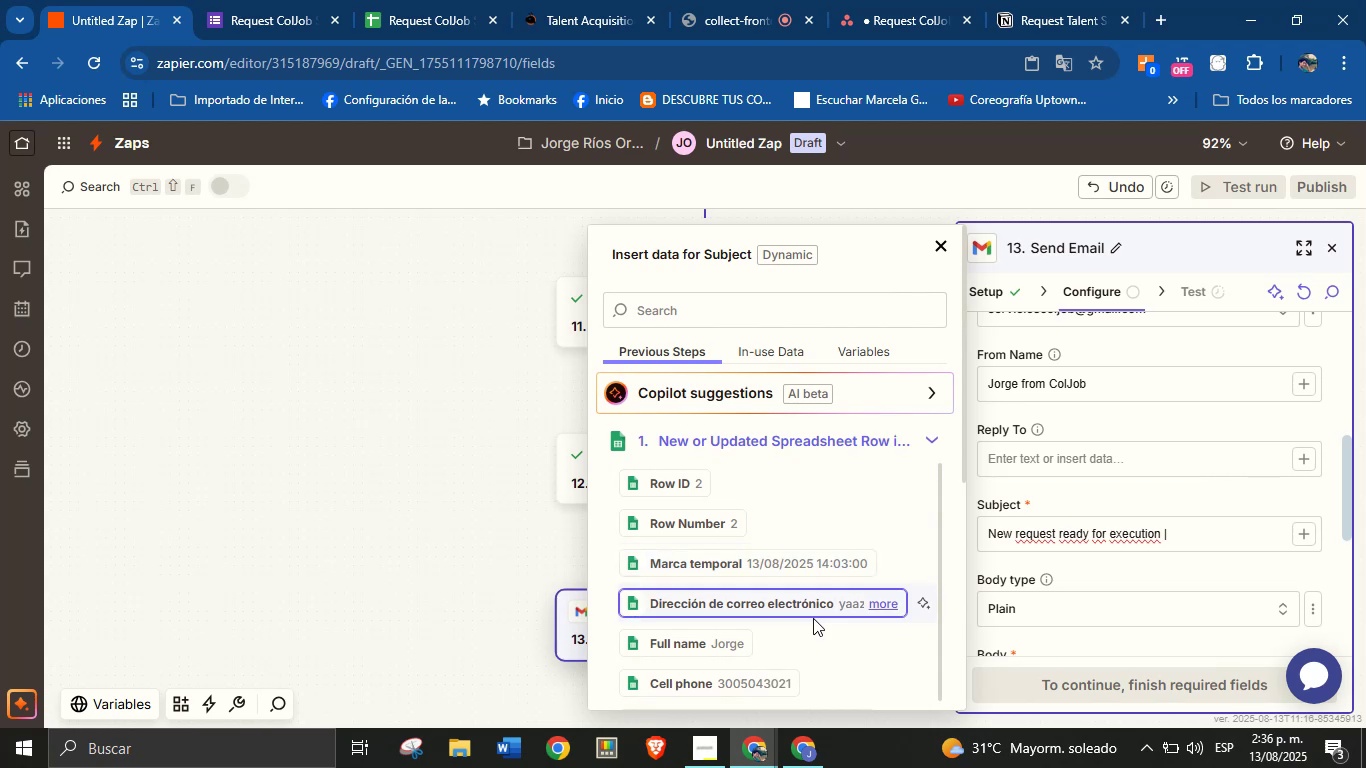 
scroll: coordinate [790, 518], scroll_direction: up, amount: 1.0
 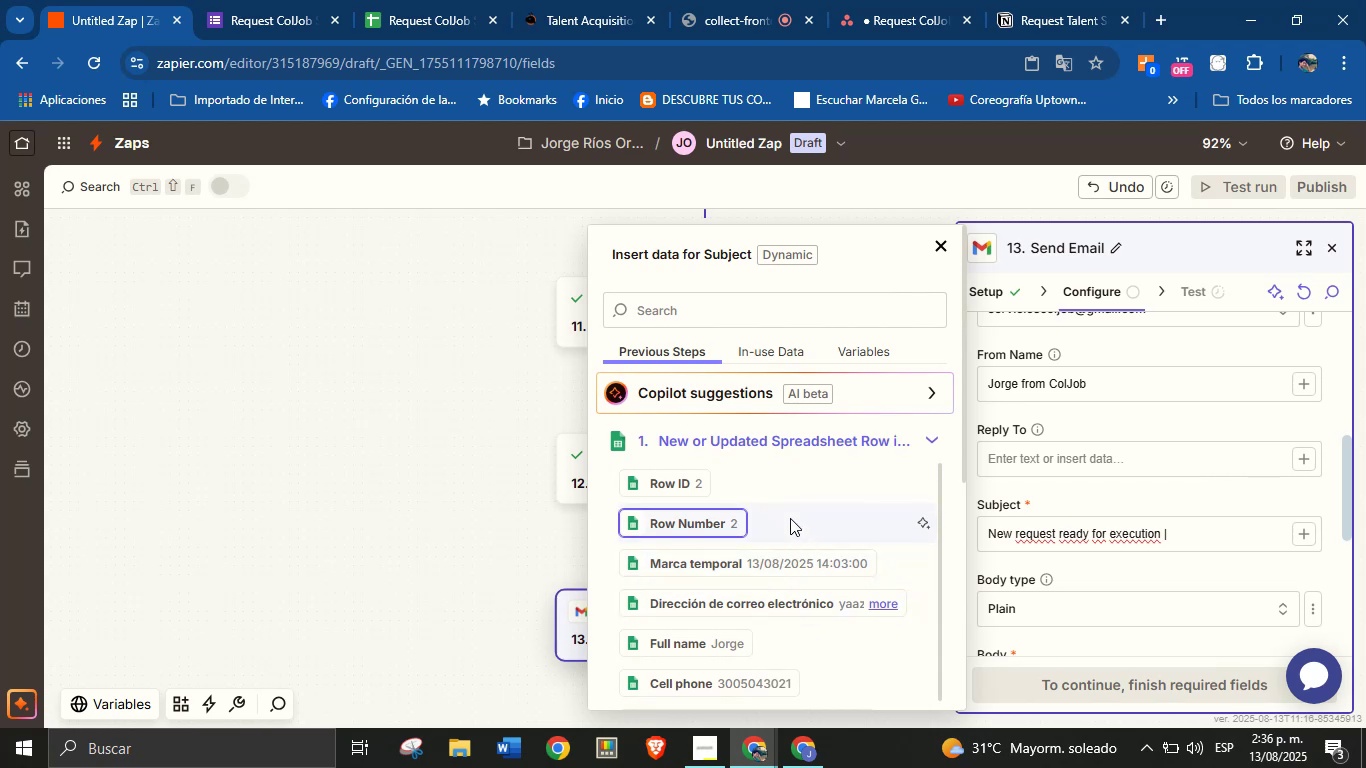 
scroll: coordinate [794, 540], scroll_direction: down, amount: 3.0
 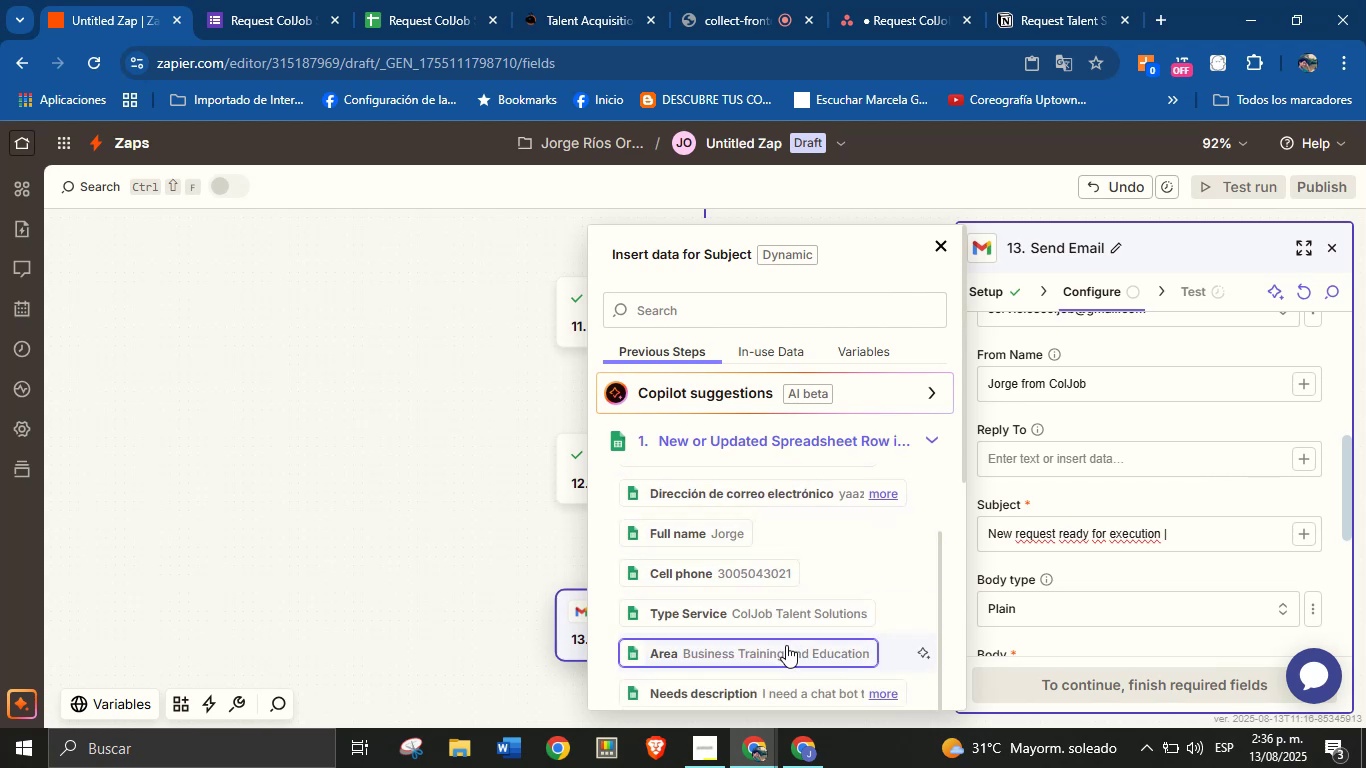 
left_click([786, 645])
 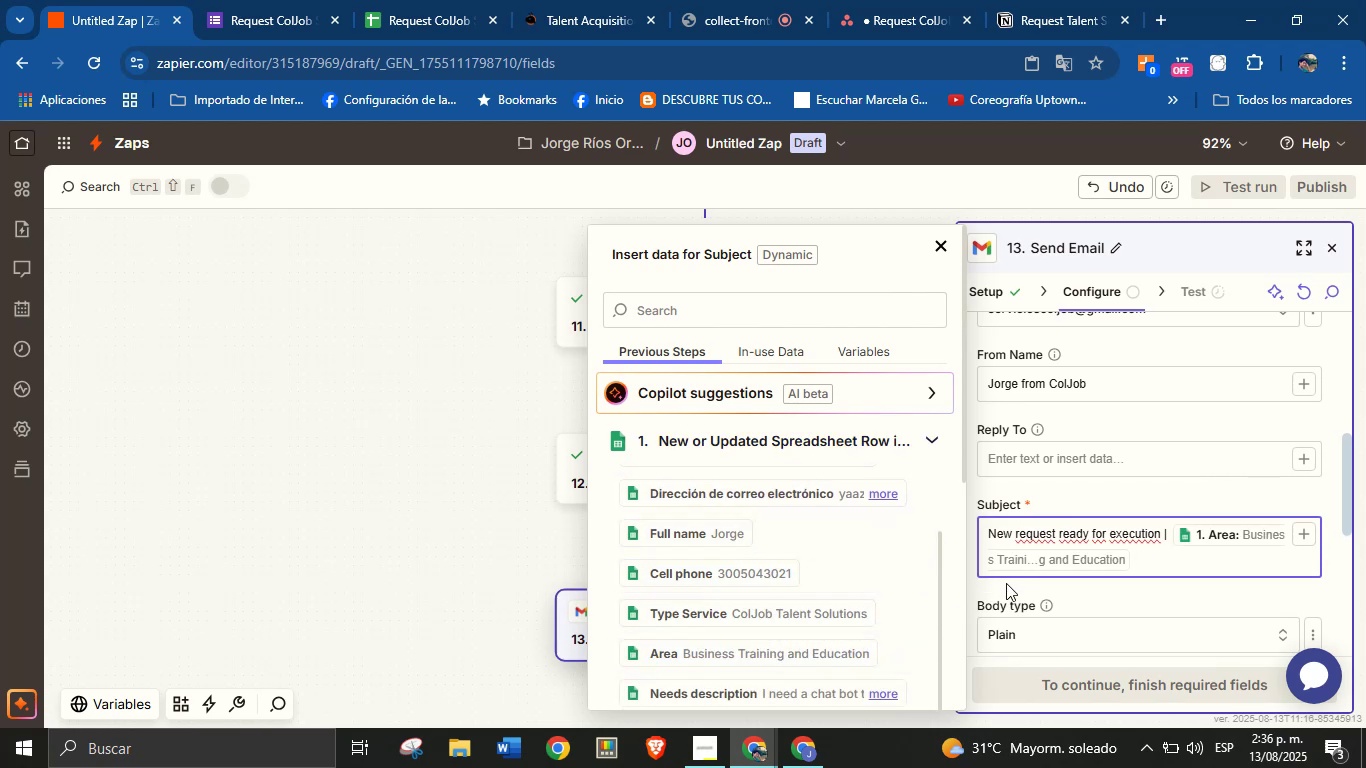 
left_click([1088, 597])
 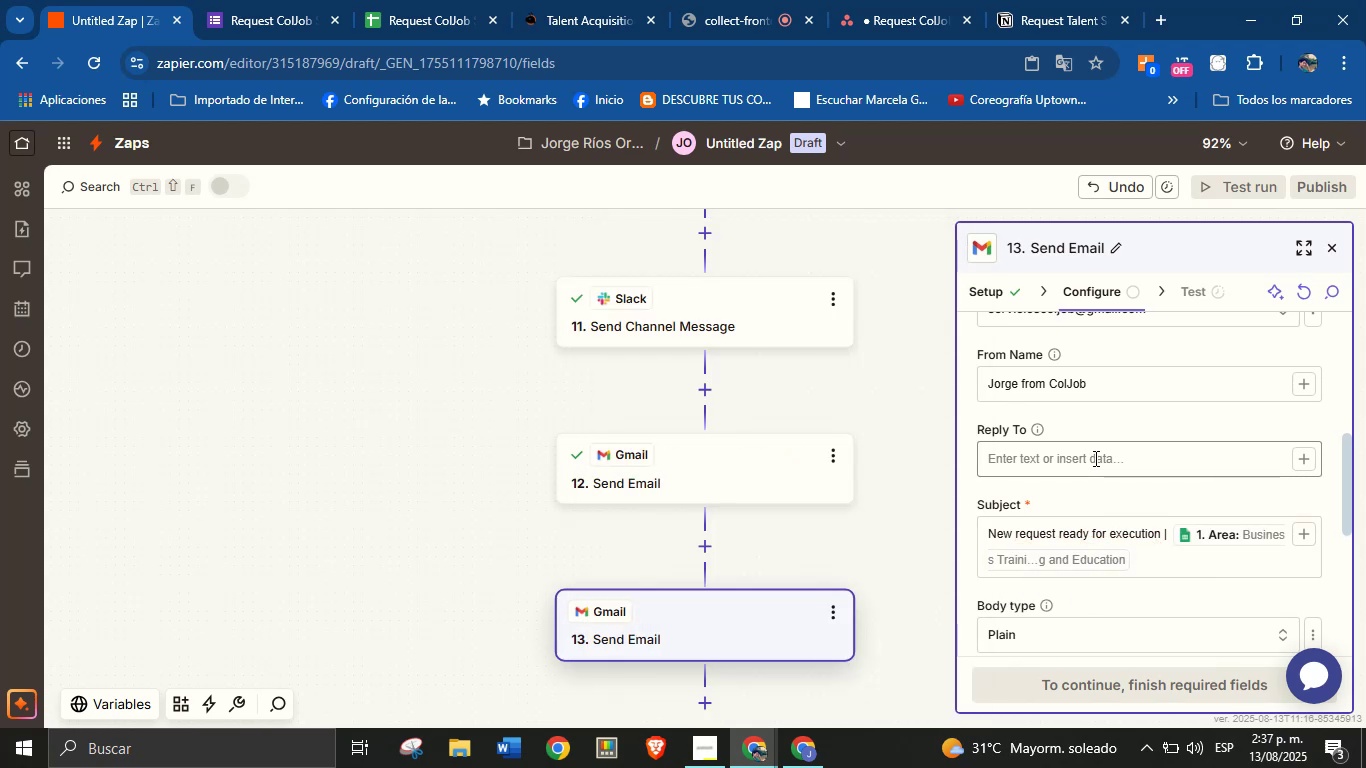 
scroll: coordinate [1094, 484], scroll_direction: up, amount: 2.0
 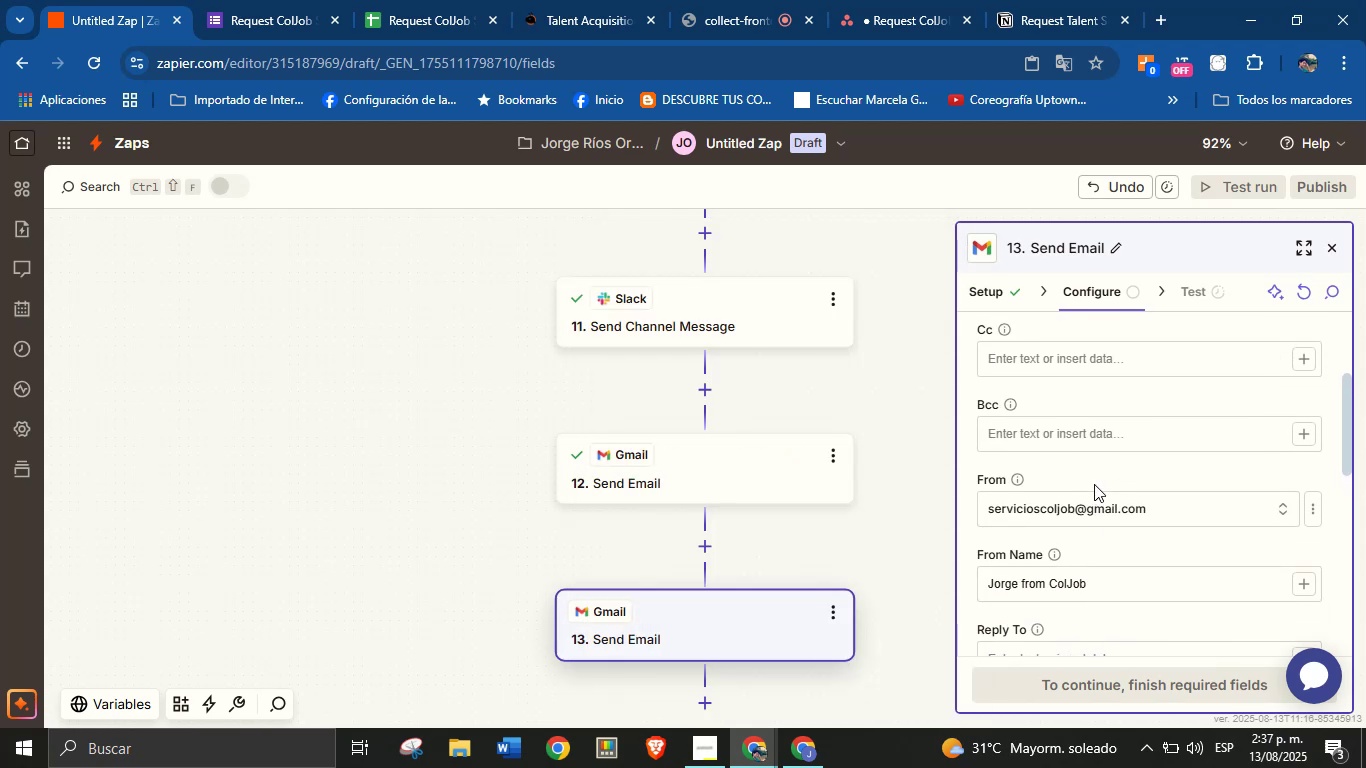 
scroll: coordinate [1090, 484], scroll_direction: down, amount: 2.0
 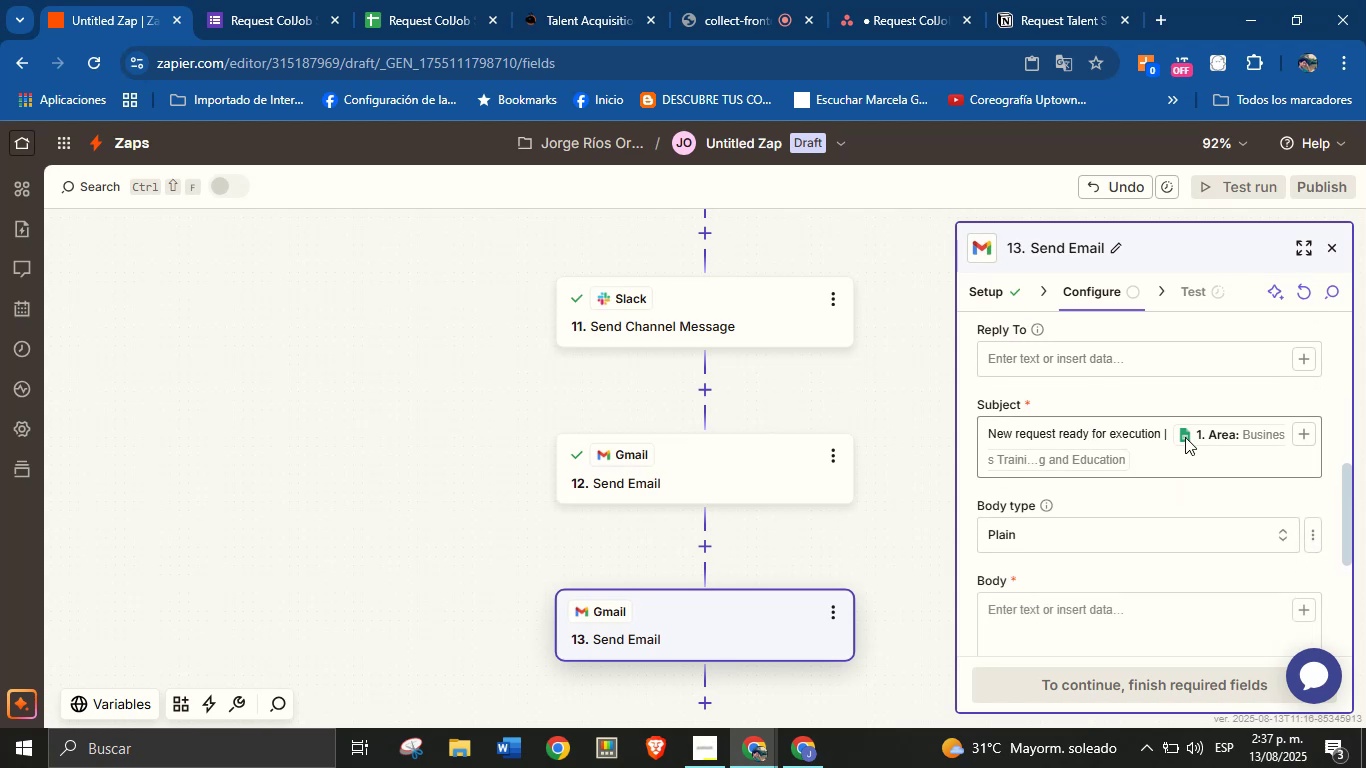 
left_click([1193, 439])
 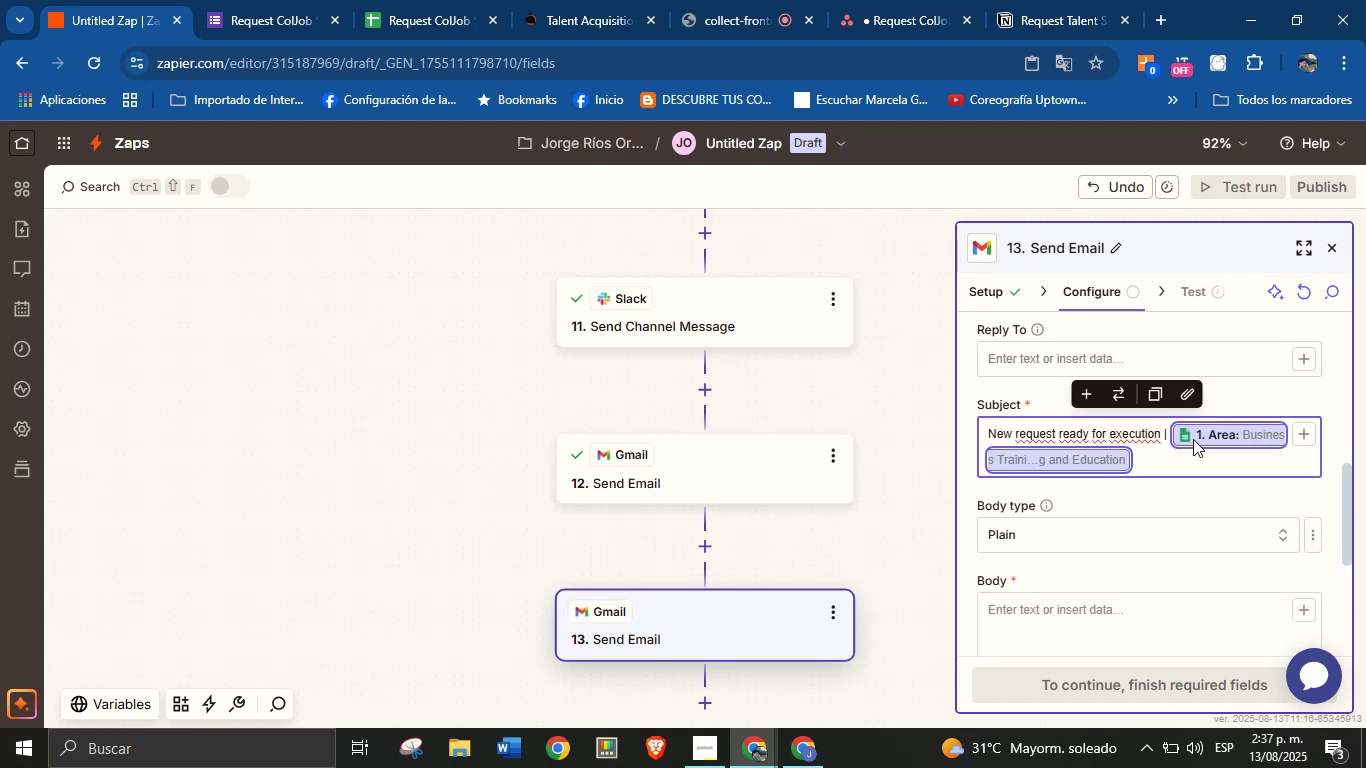 
key(Backspace)
 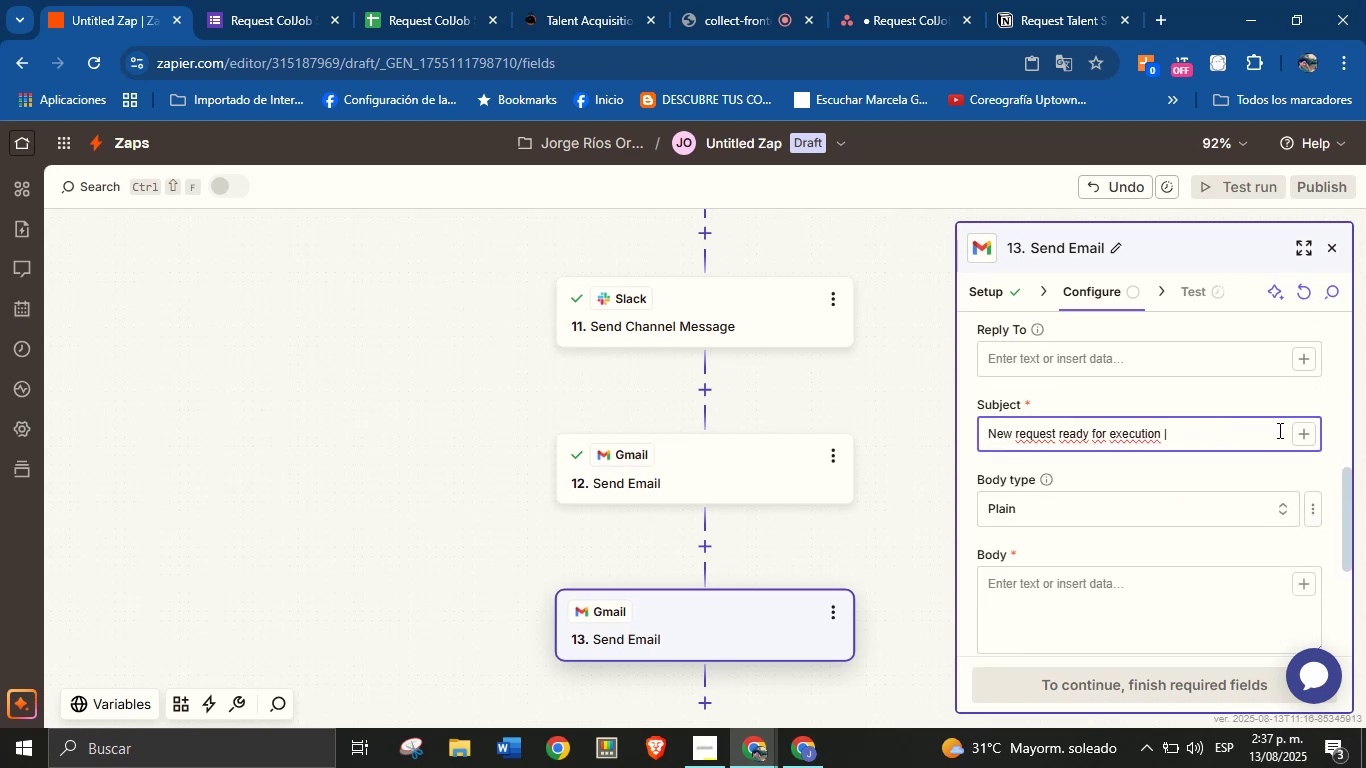 
left_click([1296, 434])
 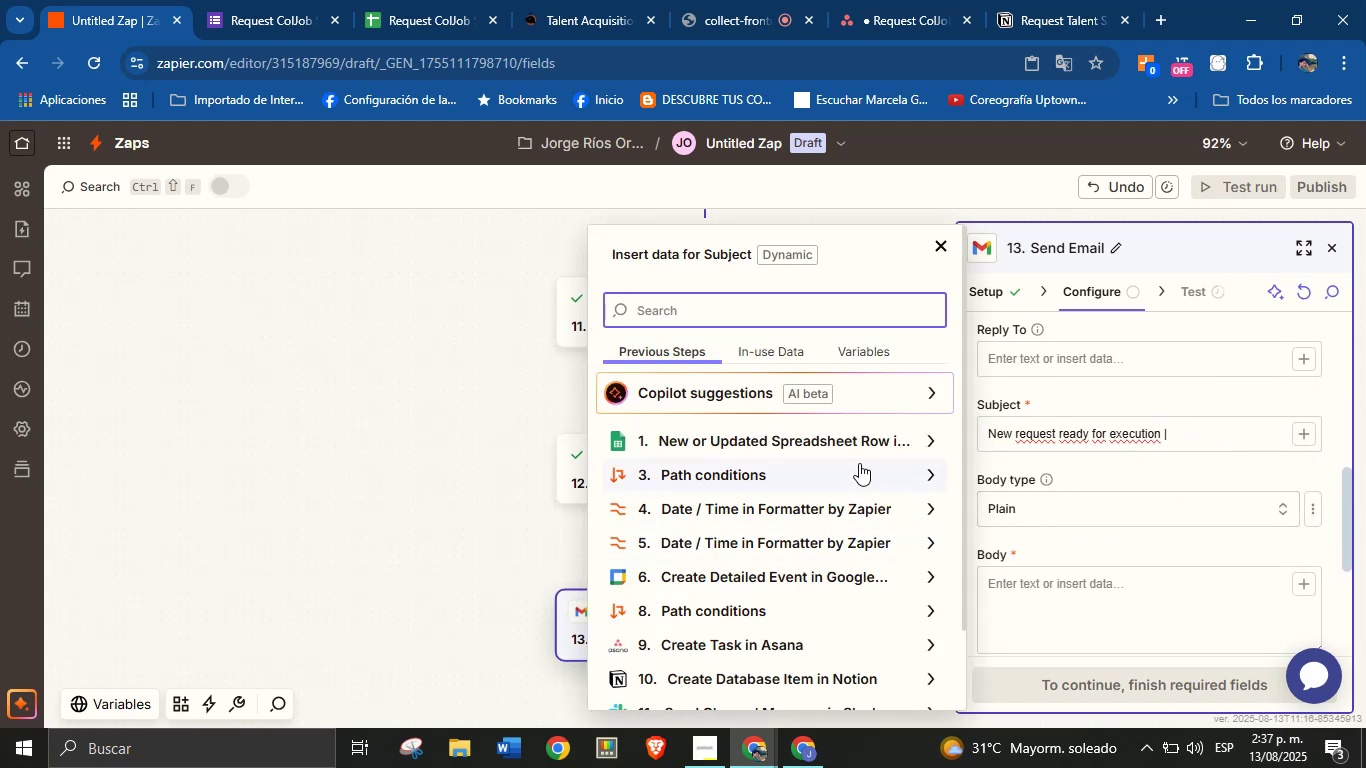 
left_click([869, 446])
 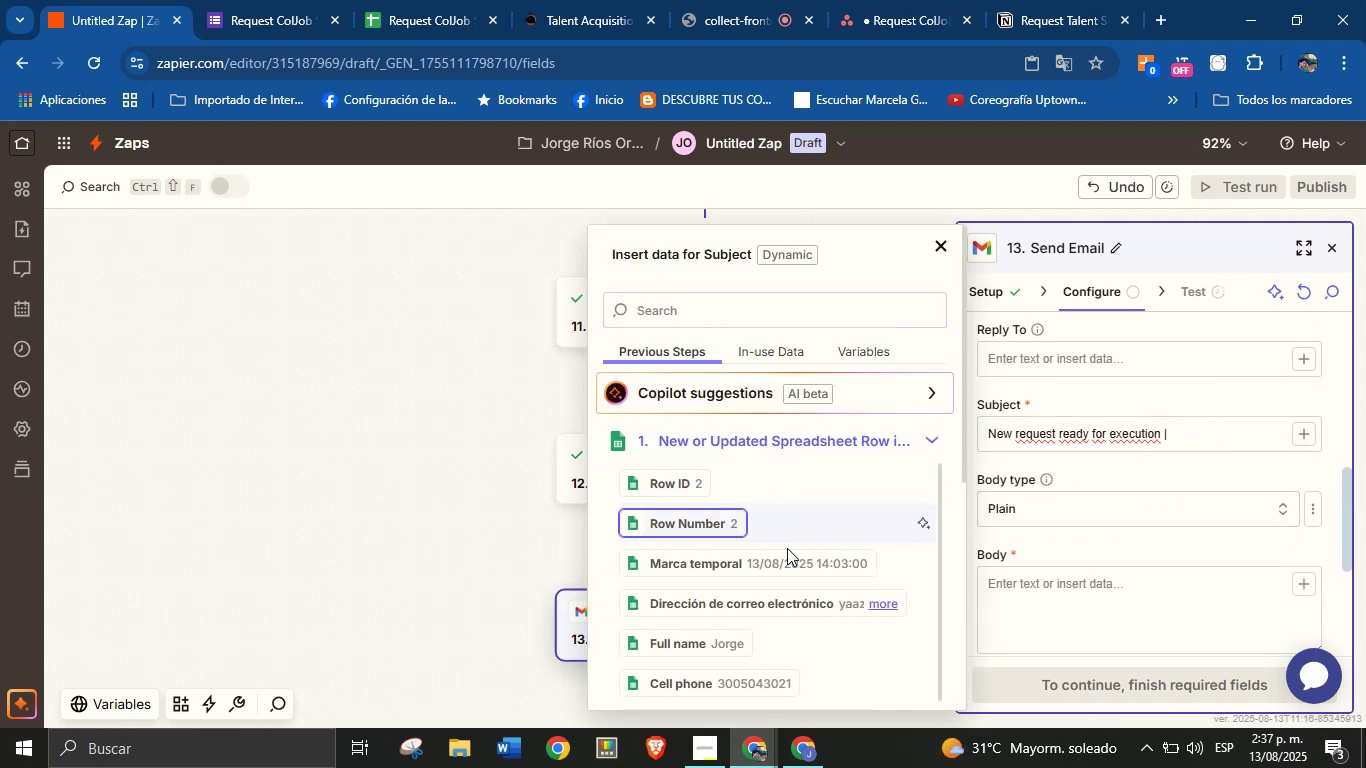 
scroll: coordinate [765, 519], scroll_direction: down, amount: 2.0
 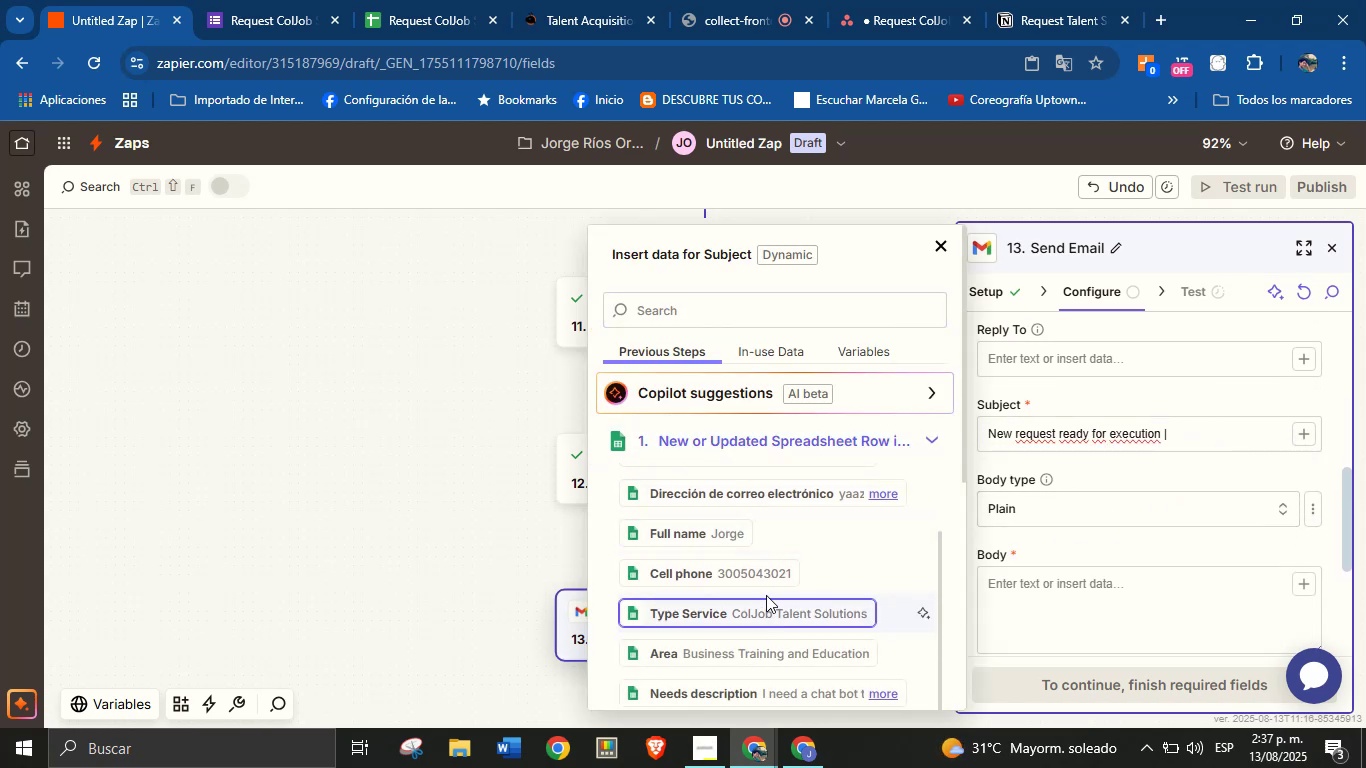 
left_click([766, 610])
 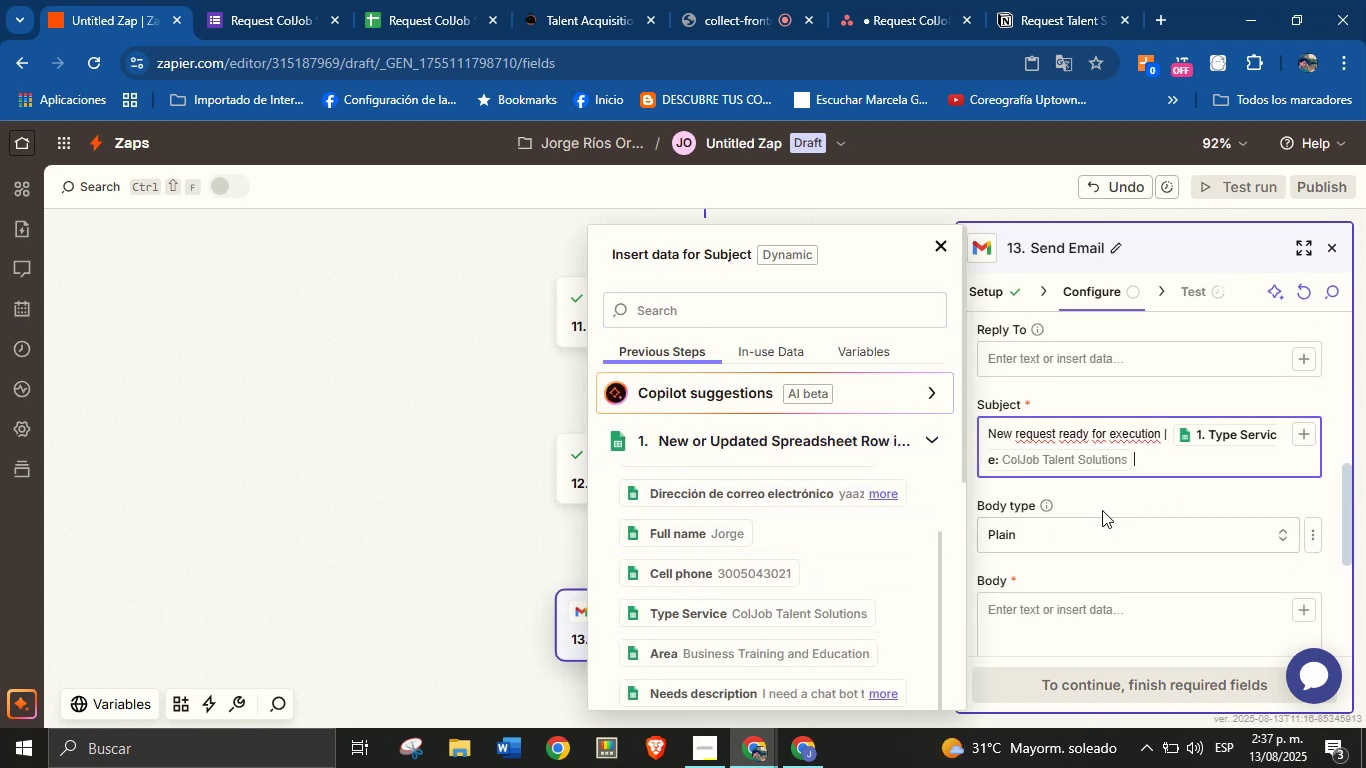 
left_click([1121, 500])
 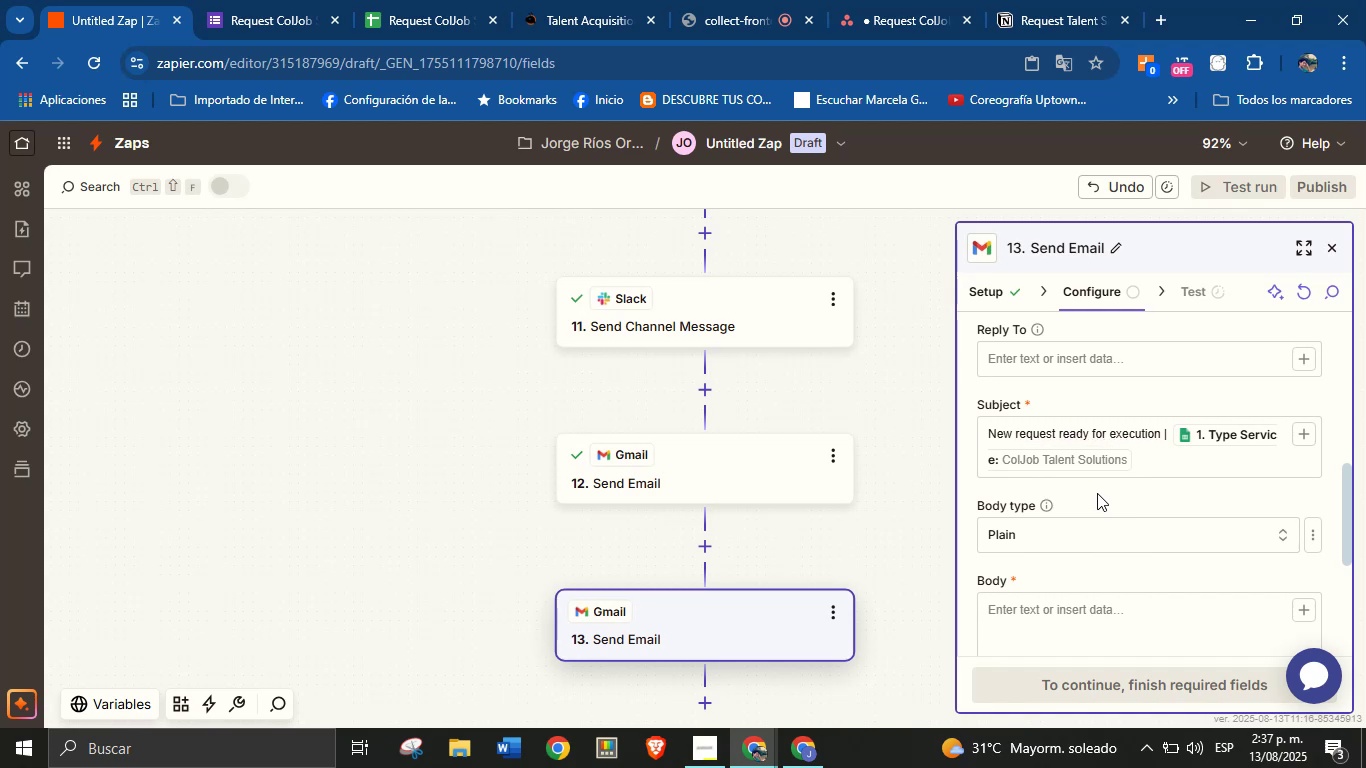 
scroll: coordinate [1086, 517], scroll_direction: down, amount: 1.0
 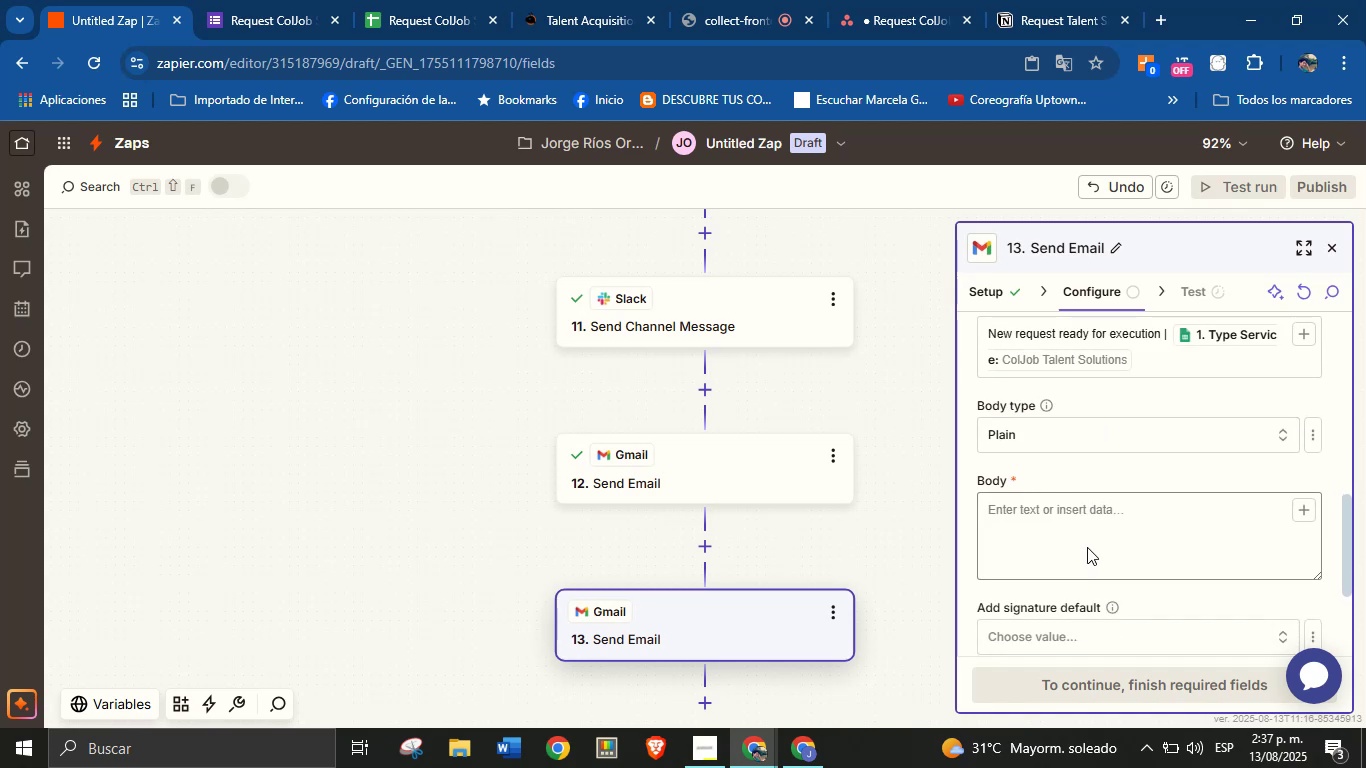 
left_click([1091, 516])
 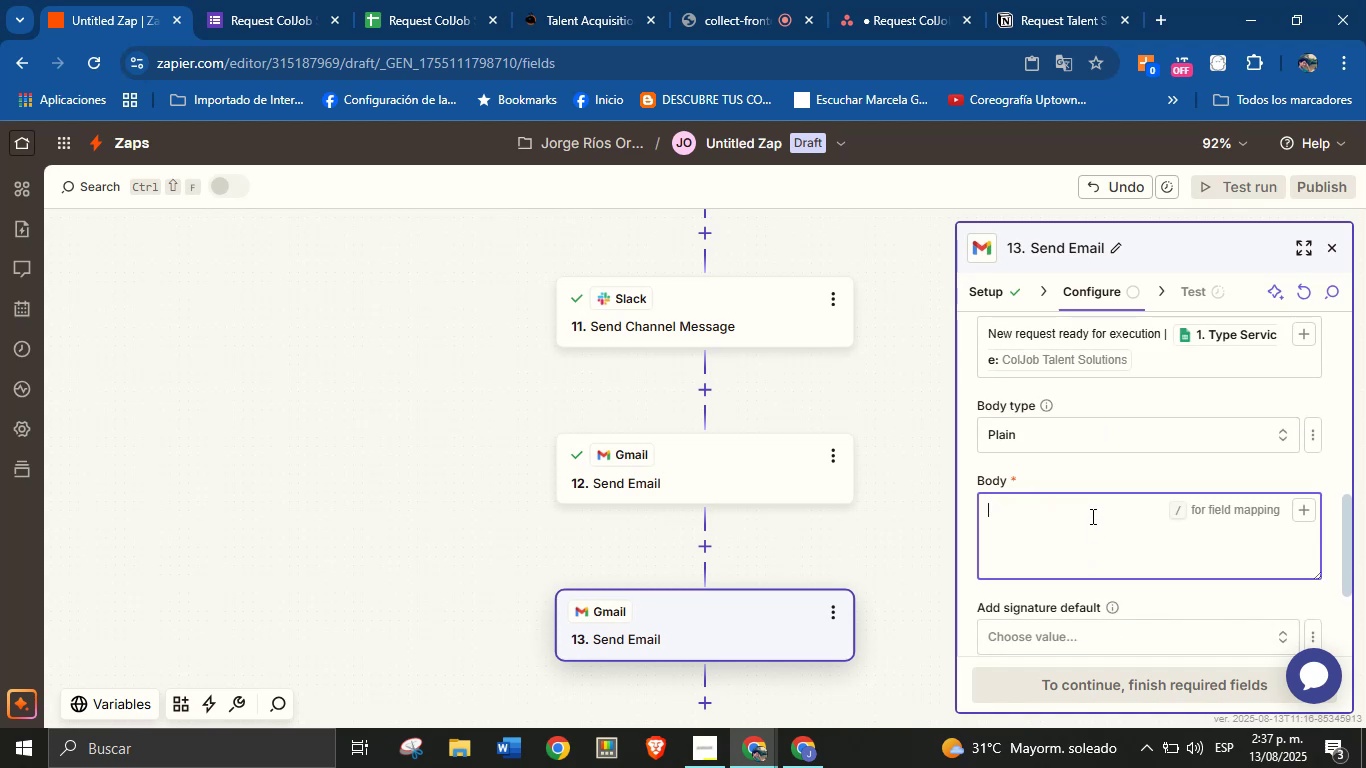 
type(Hi!)
 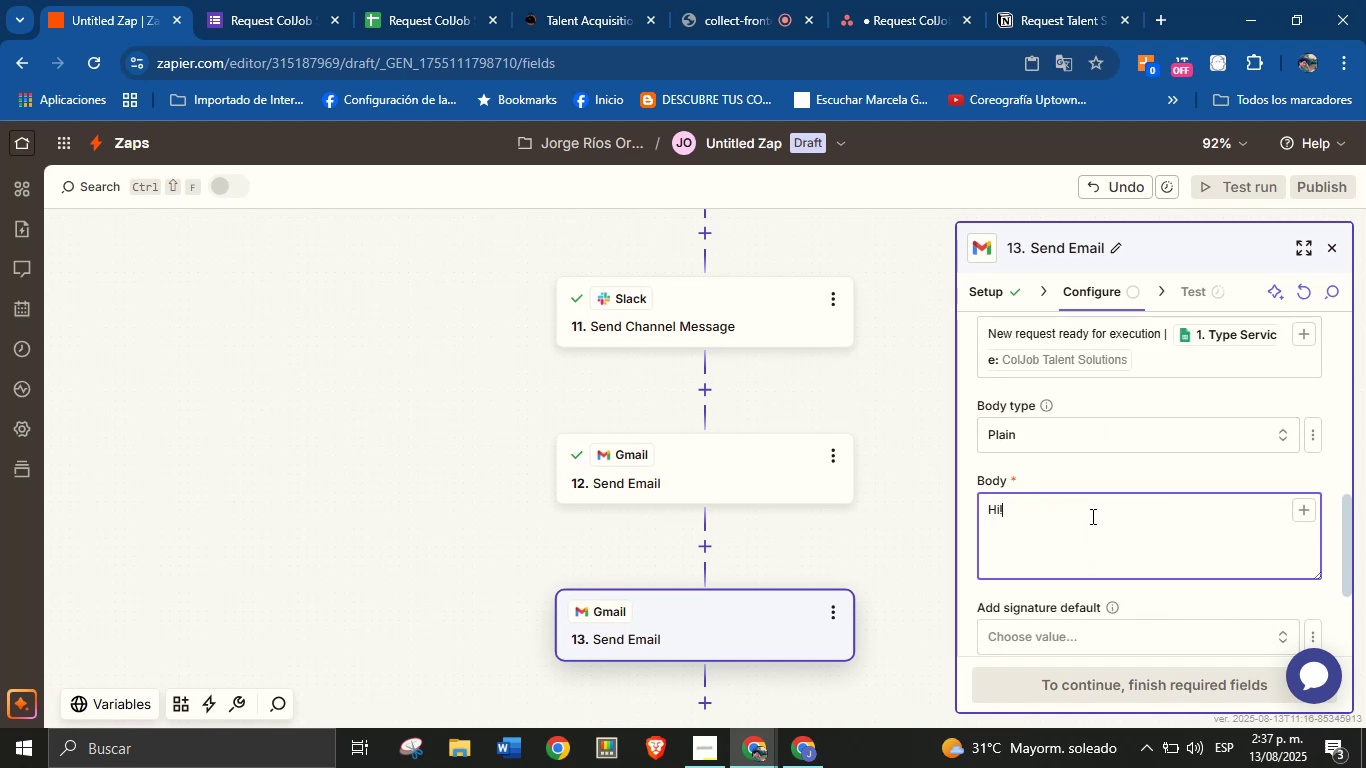 
 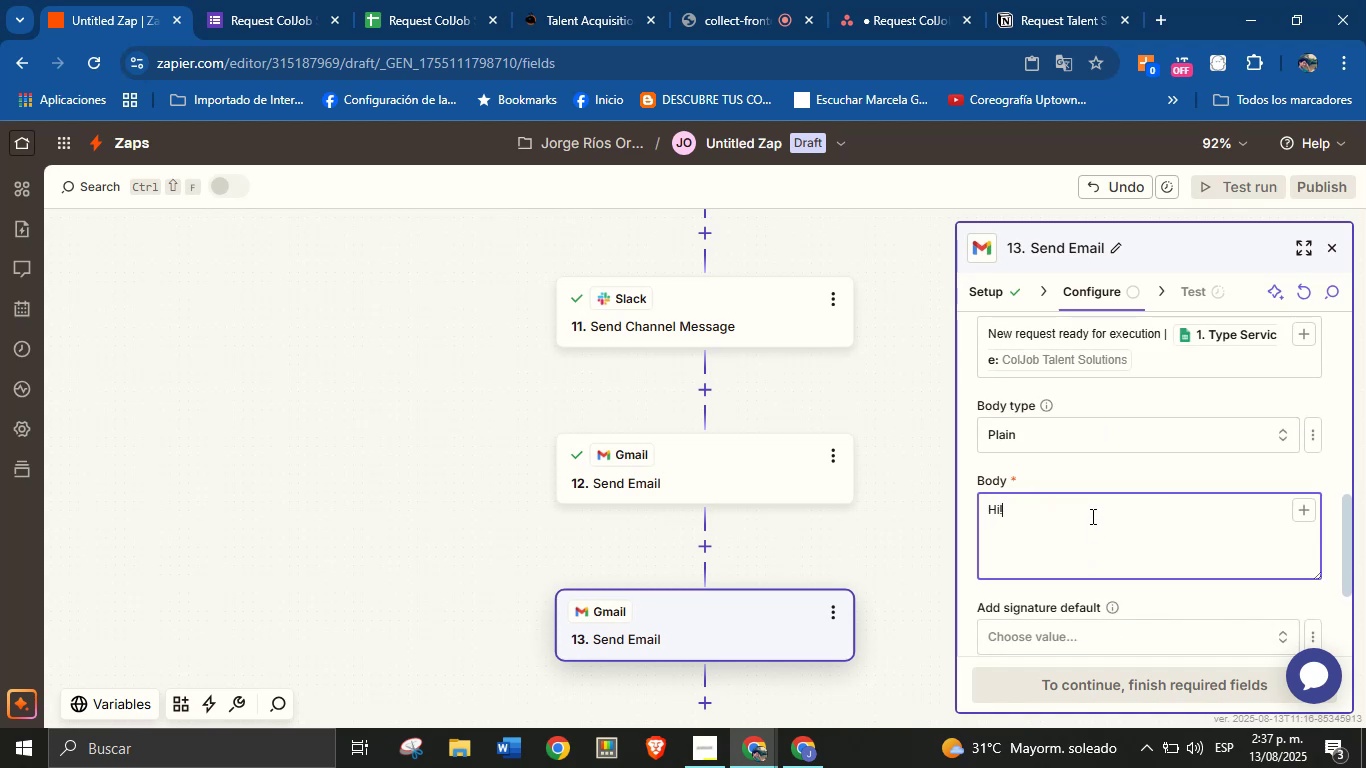 
key(Enter)
 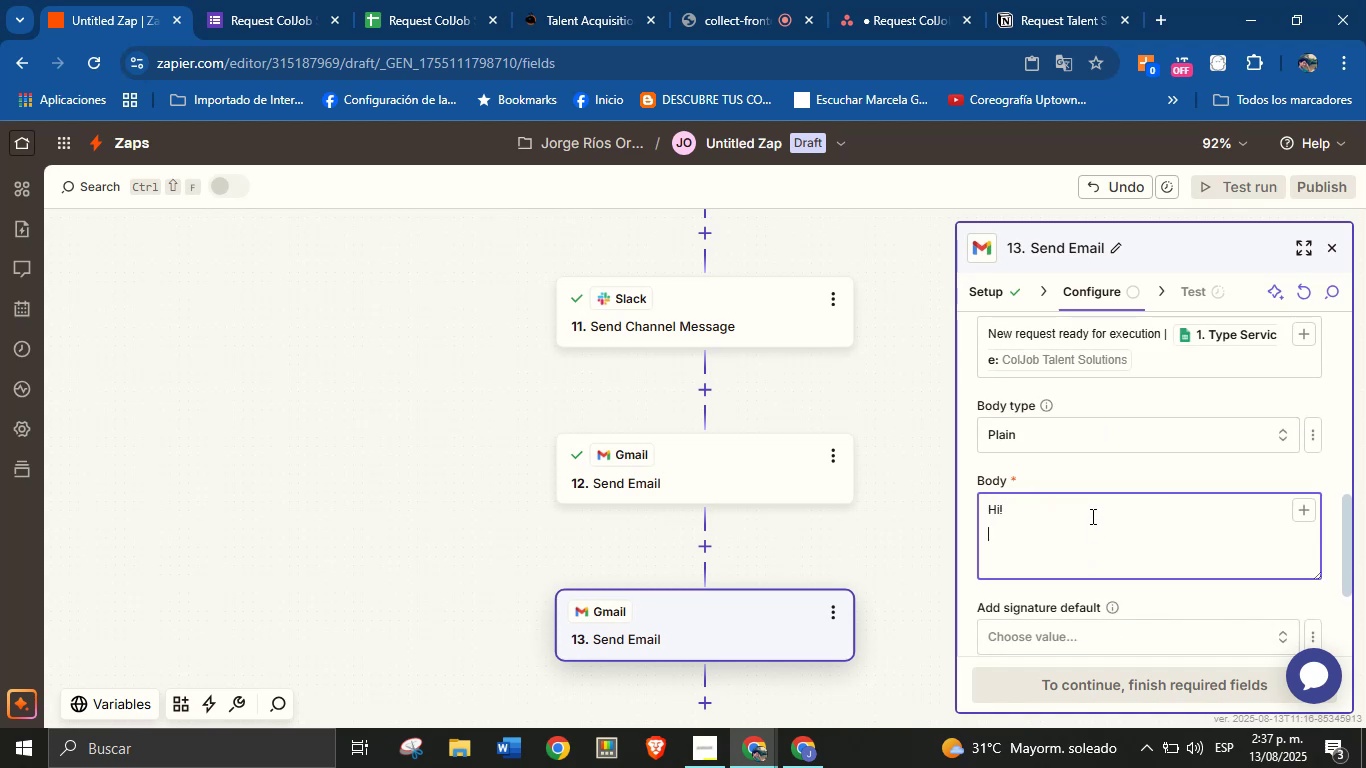 
key(Enter)
 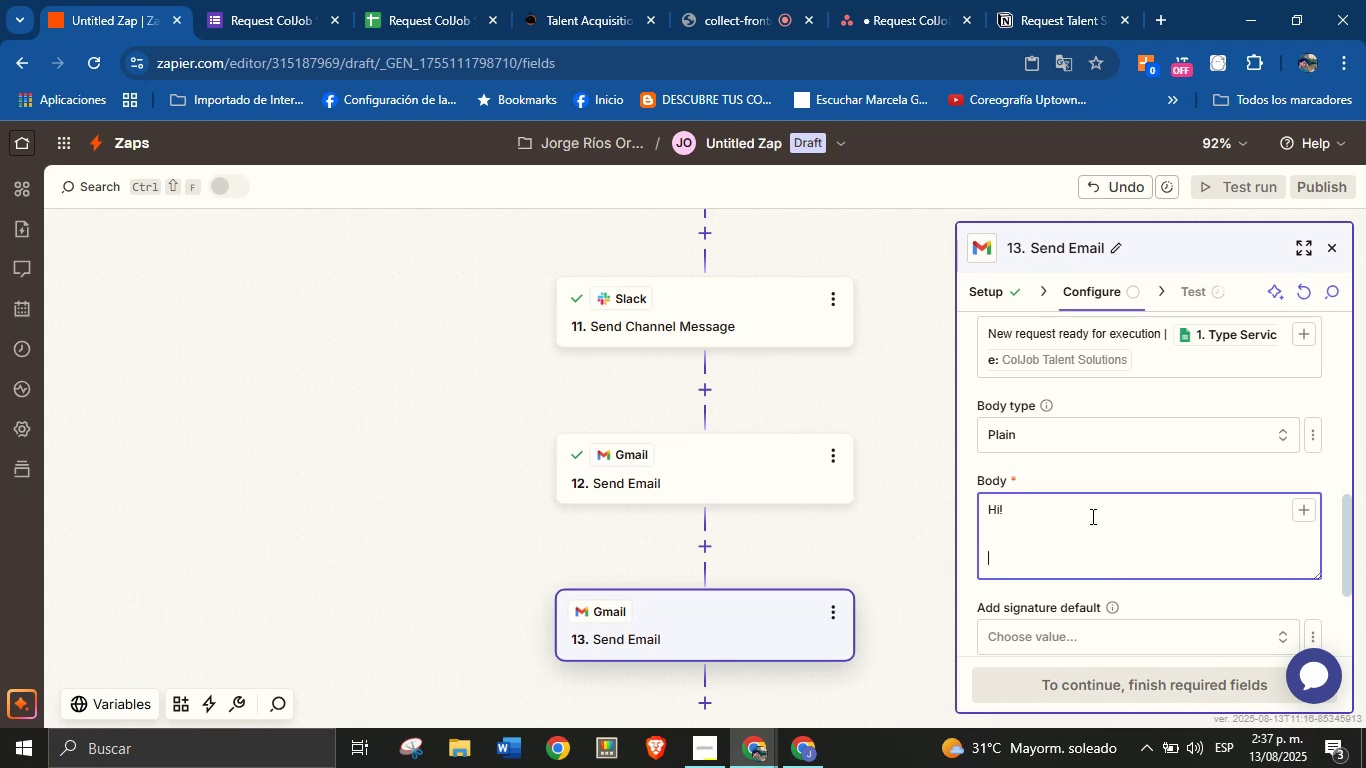 
wait(32.14)
 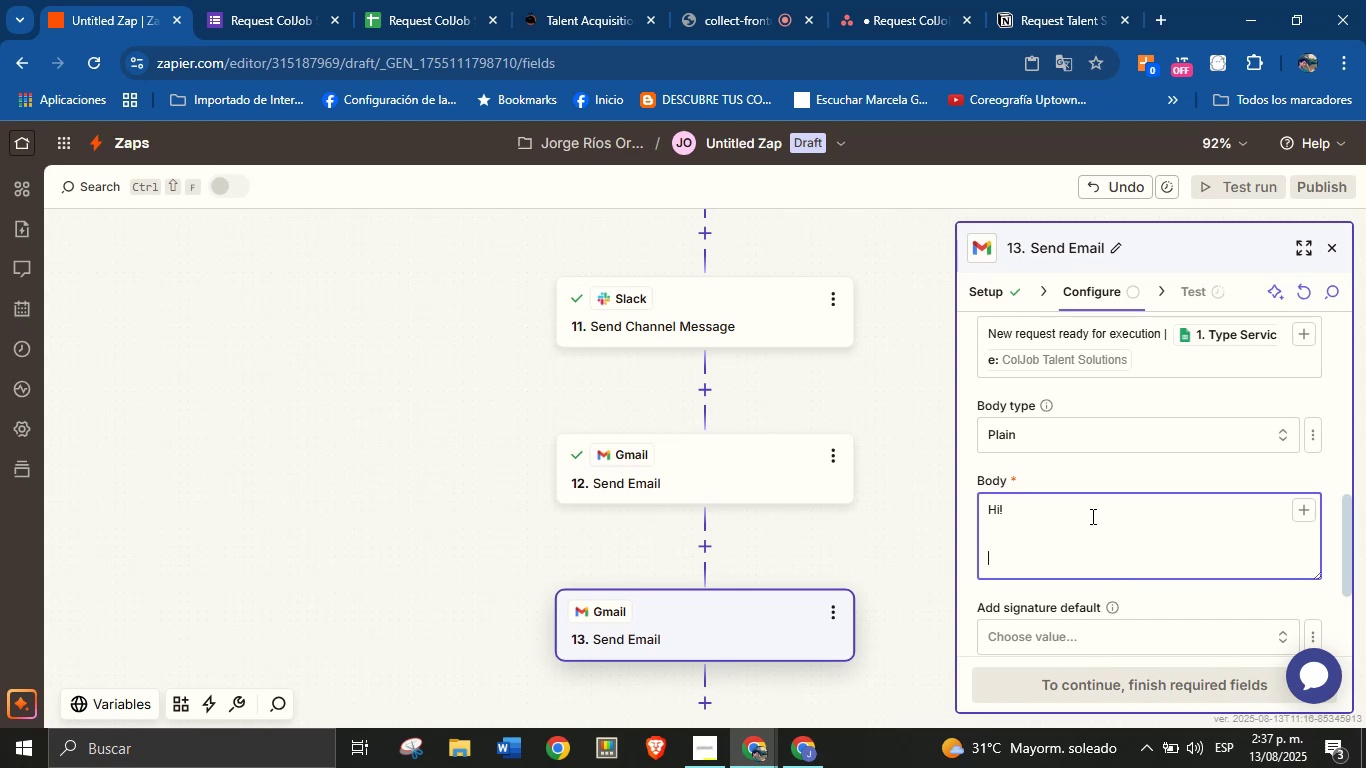 
type(There is a new service request for talent in the design area, ready for execution. )
 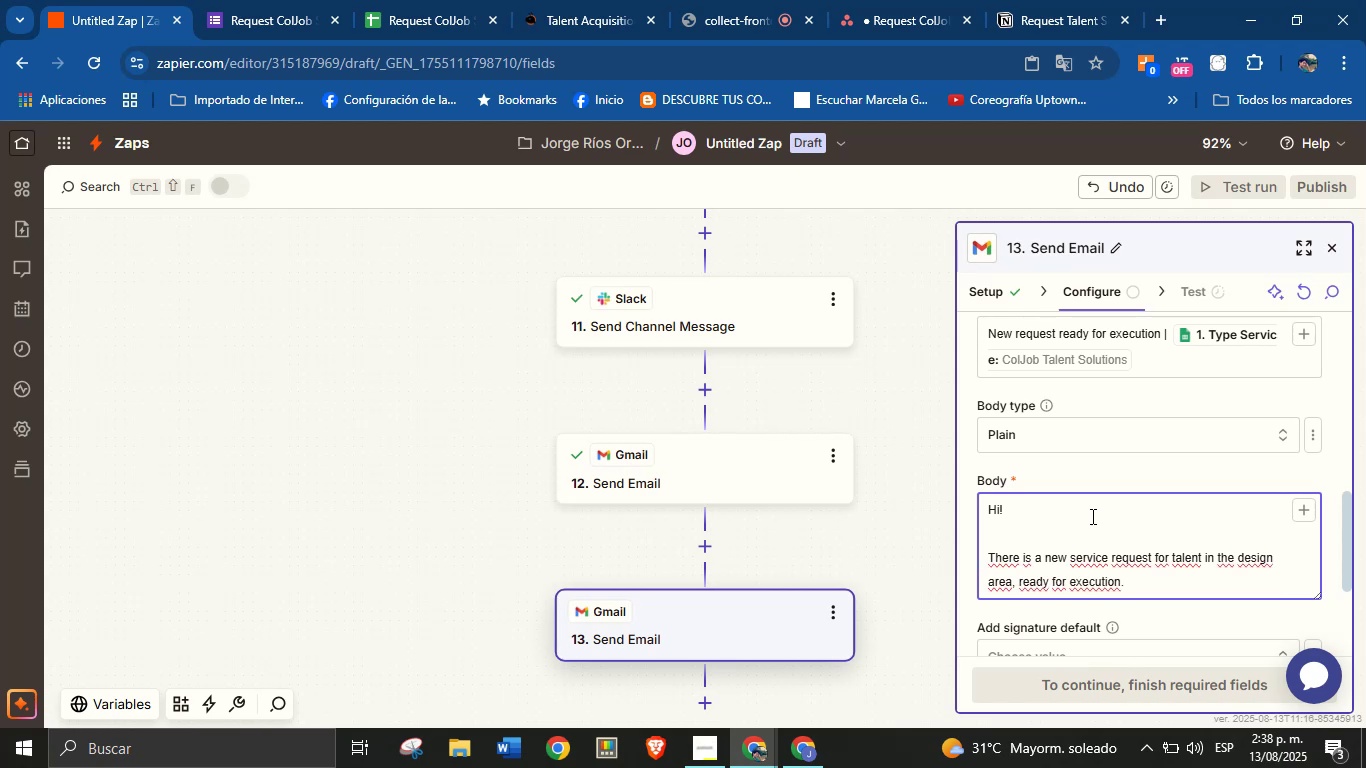 
key(Enter)
 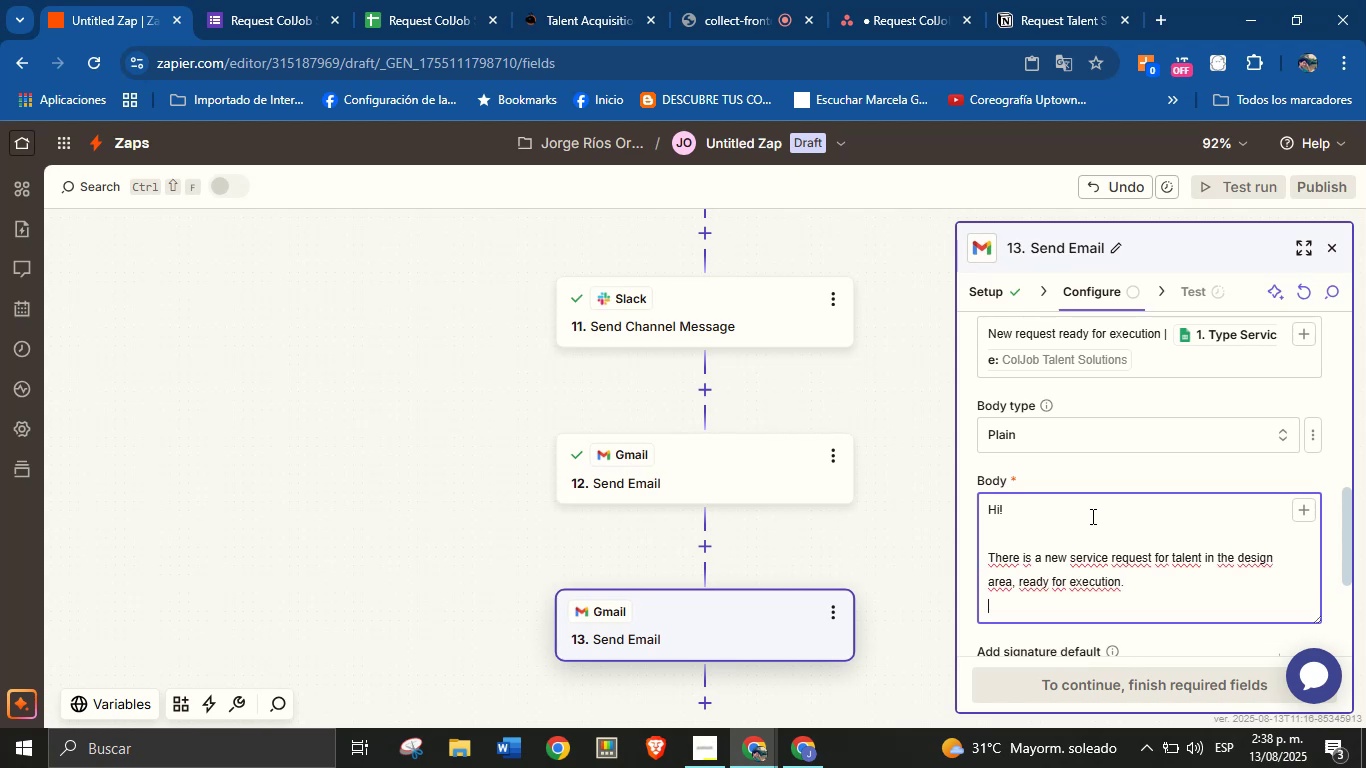 
key(Enter)
 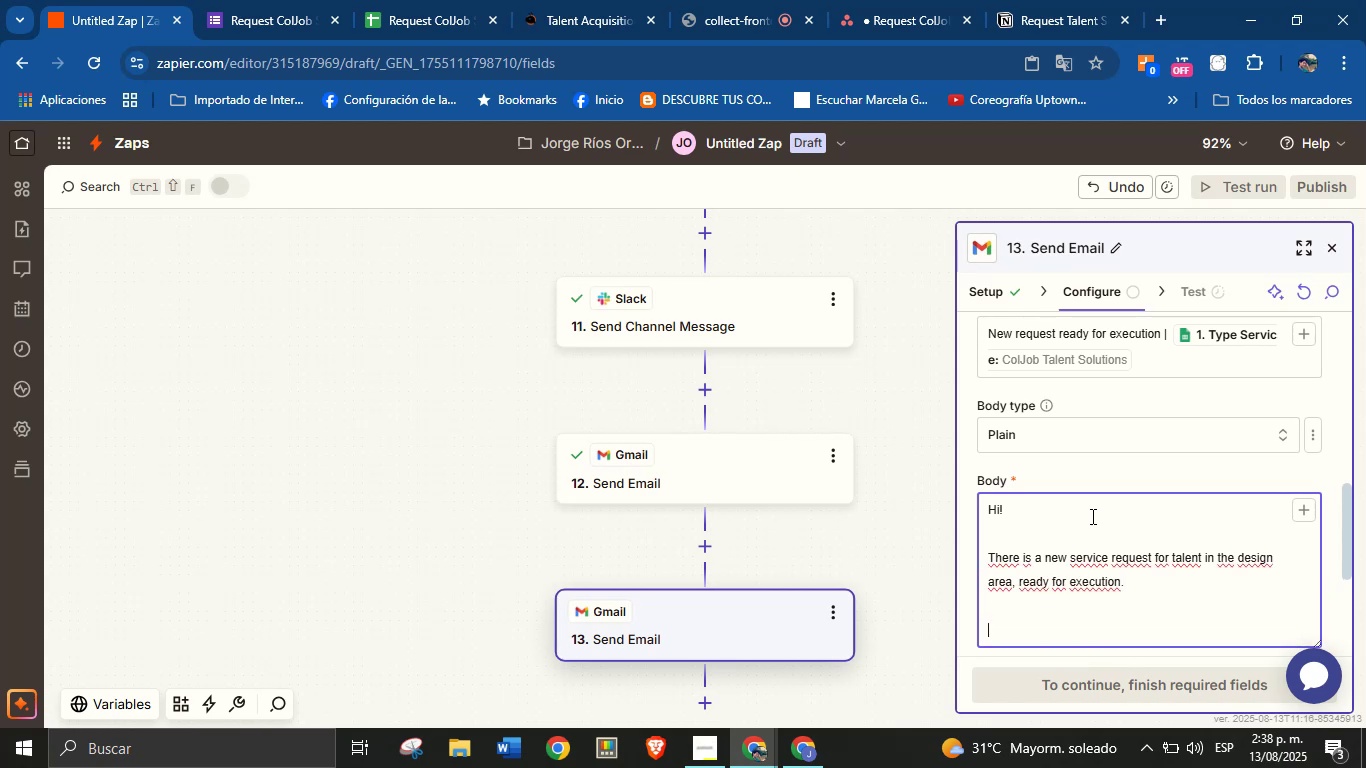 
type(View the details here> )
 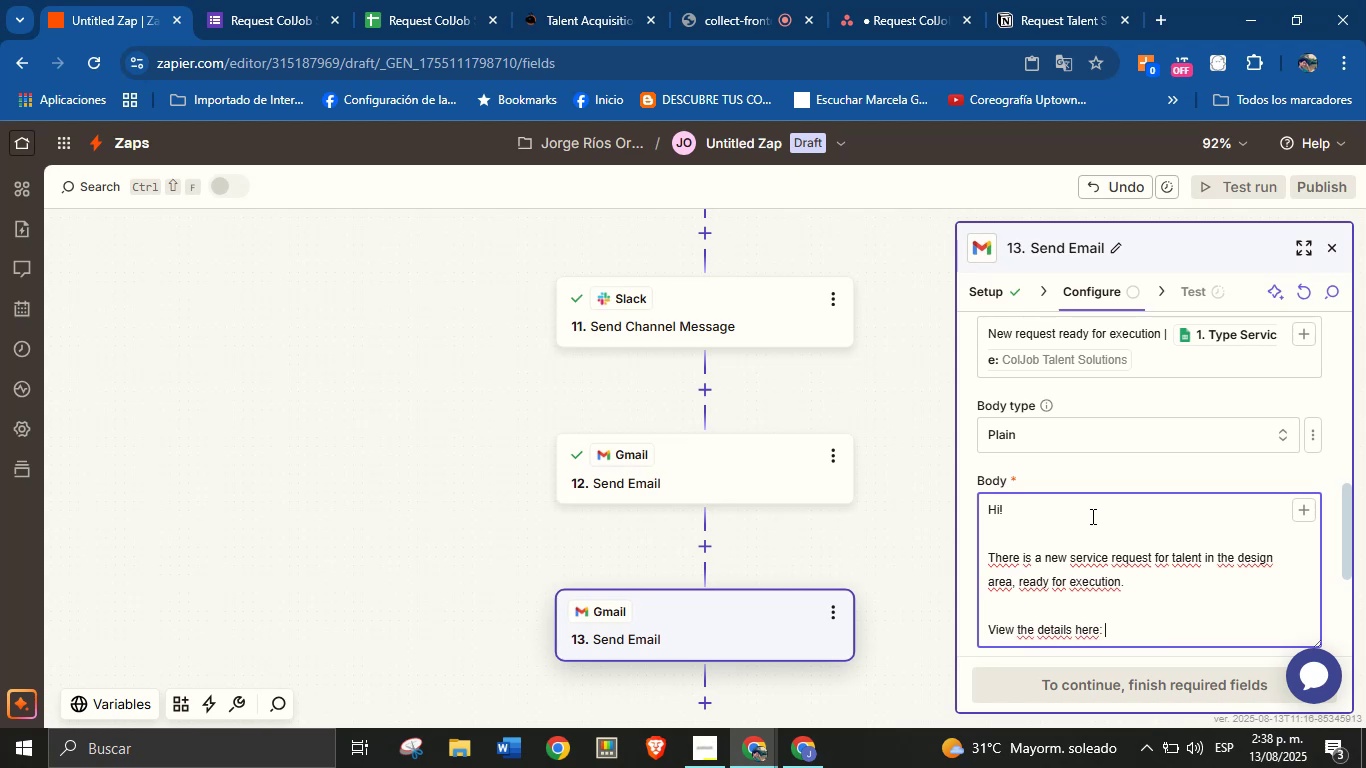 
left_click([1293, 512])
 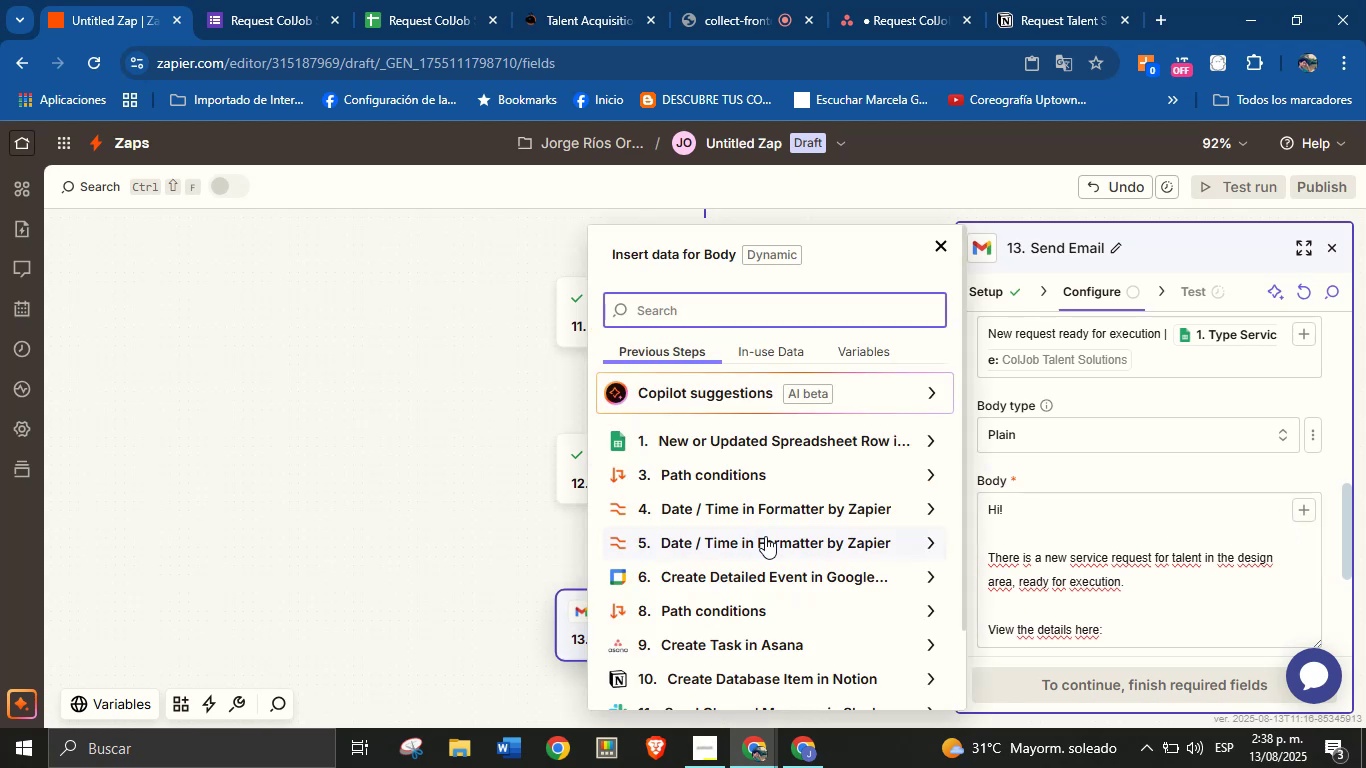 
scroll: coordinate [790, 582], scroll_direction: down, amount: 2.0
 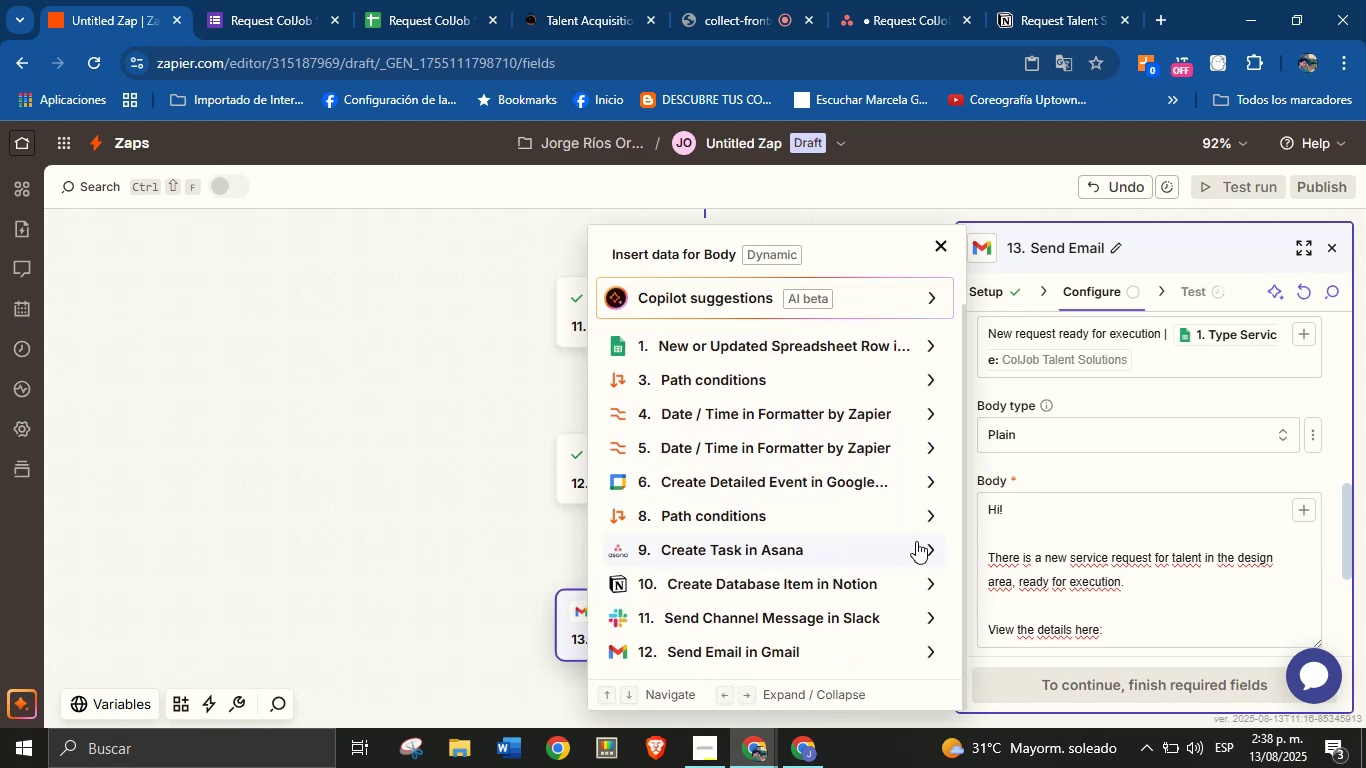 
left_click([930, 551])
 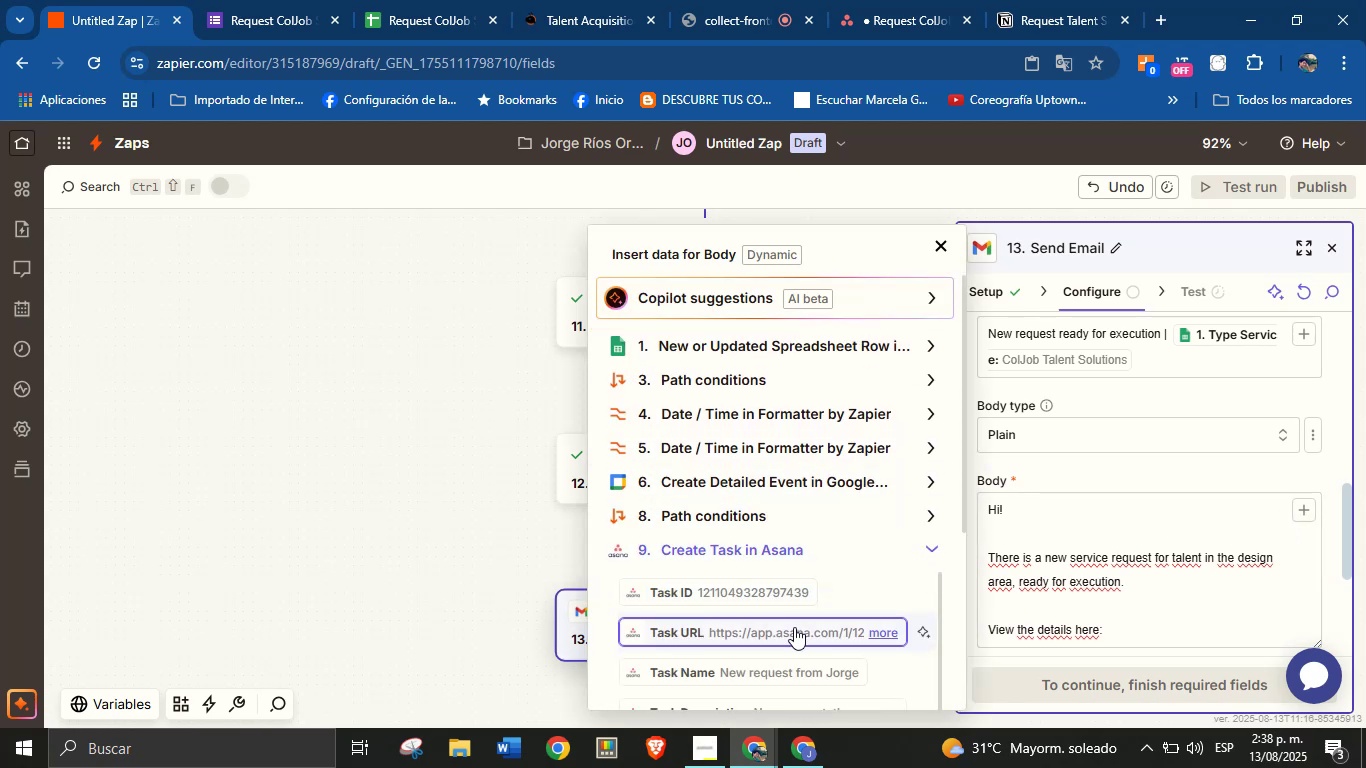 
left_click([800, 631])
 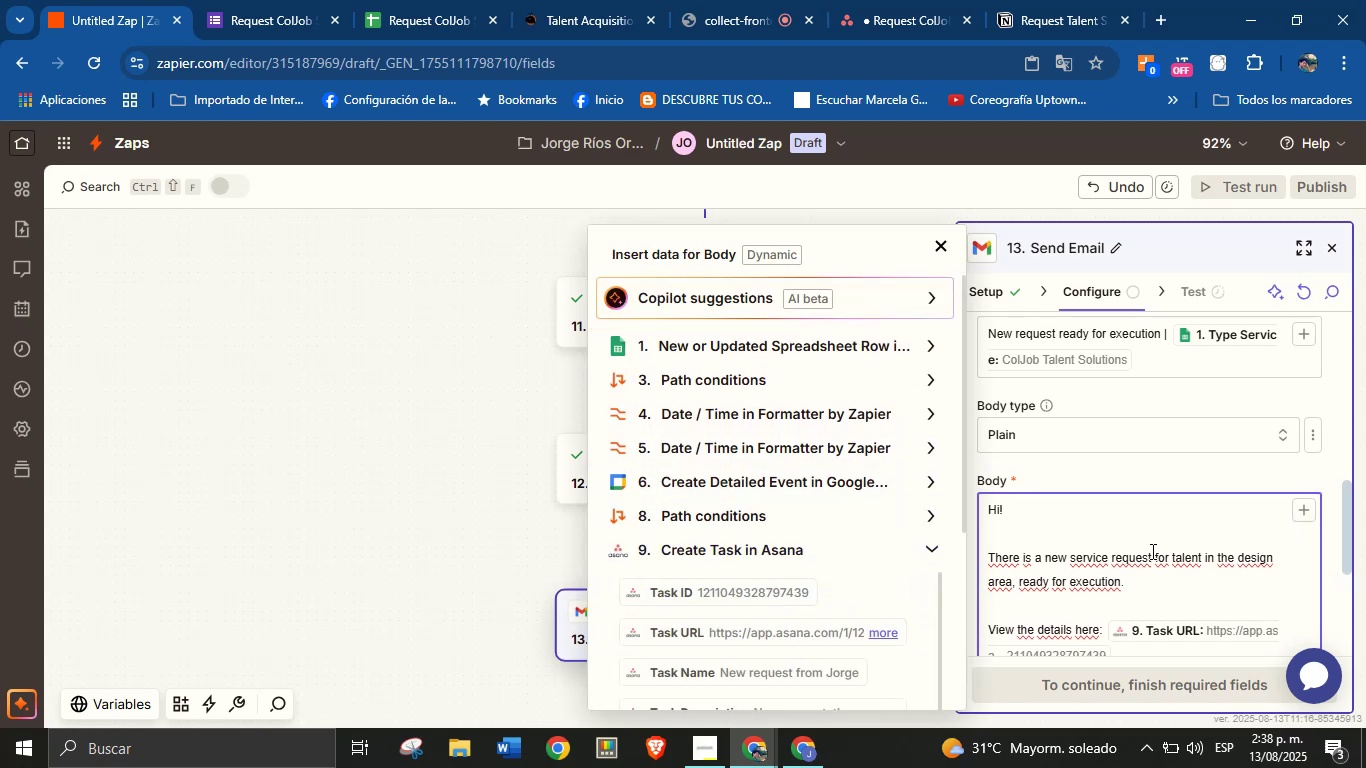 
left_click([1153, 575])
 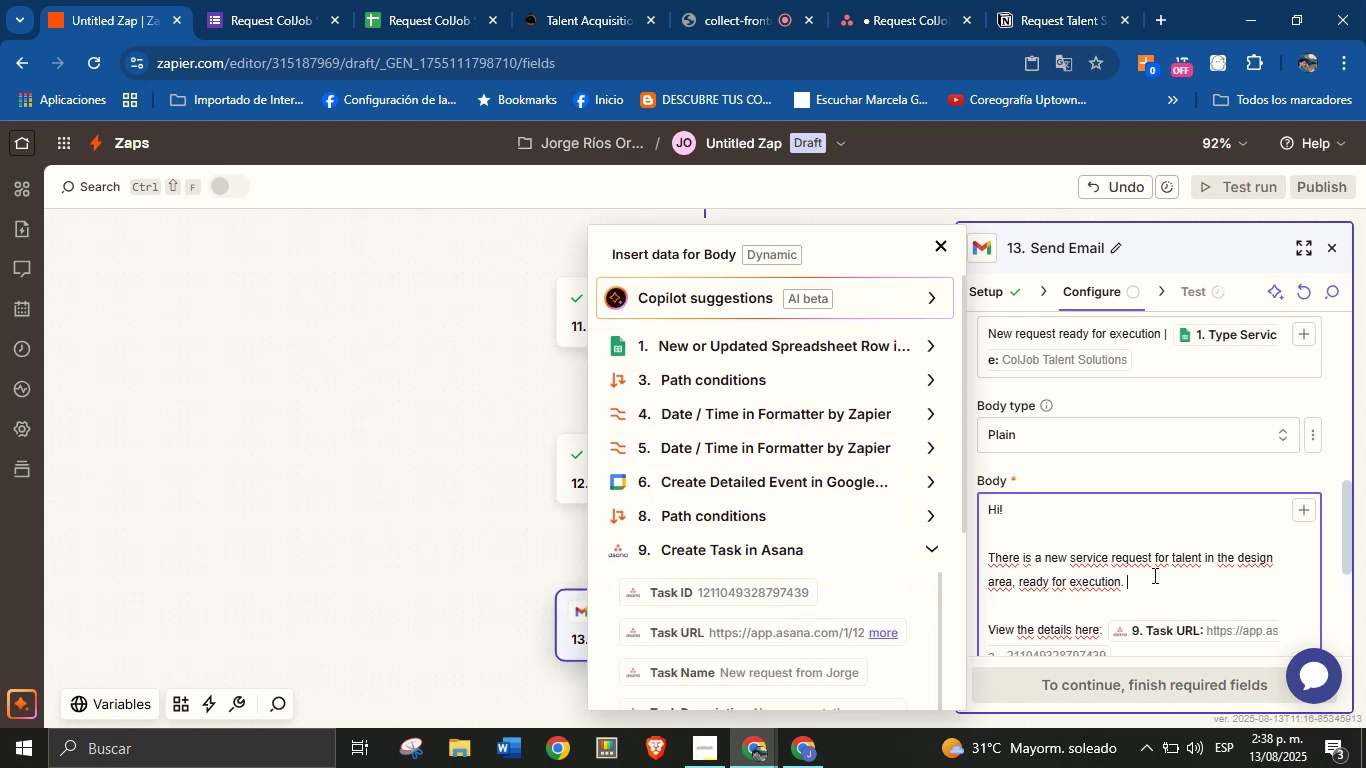 
scroll: coordinate [1119, 584], scroll_direction: down, amount: 3.0
 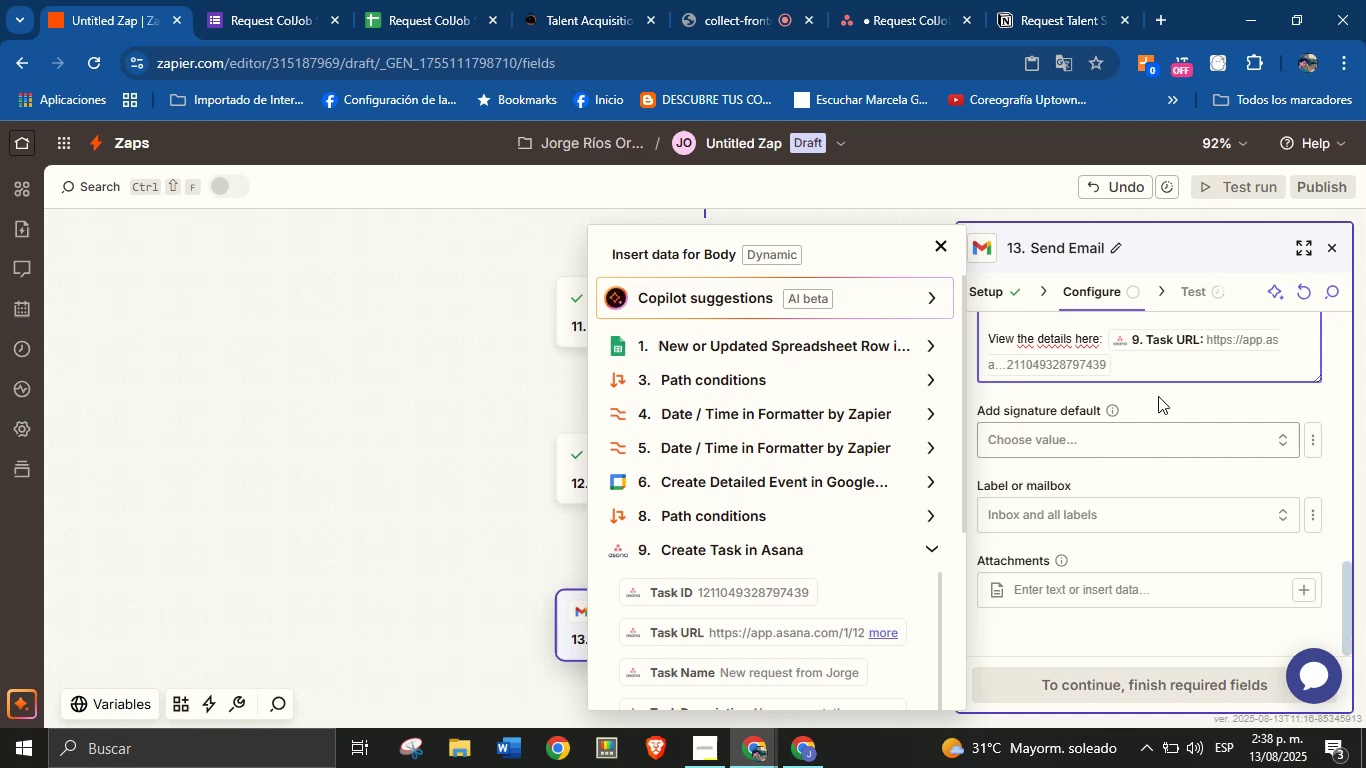 
left_click([1167, 375])
 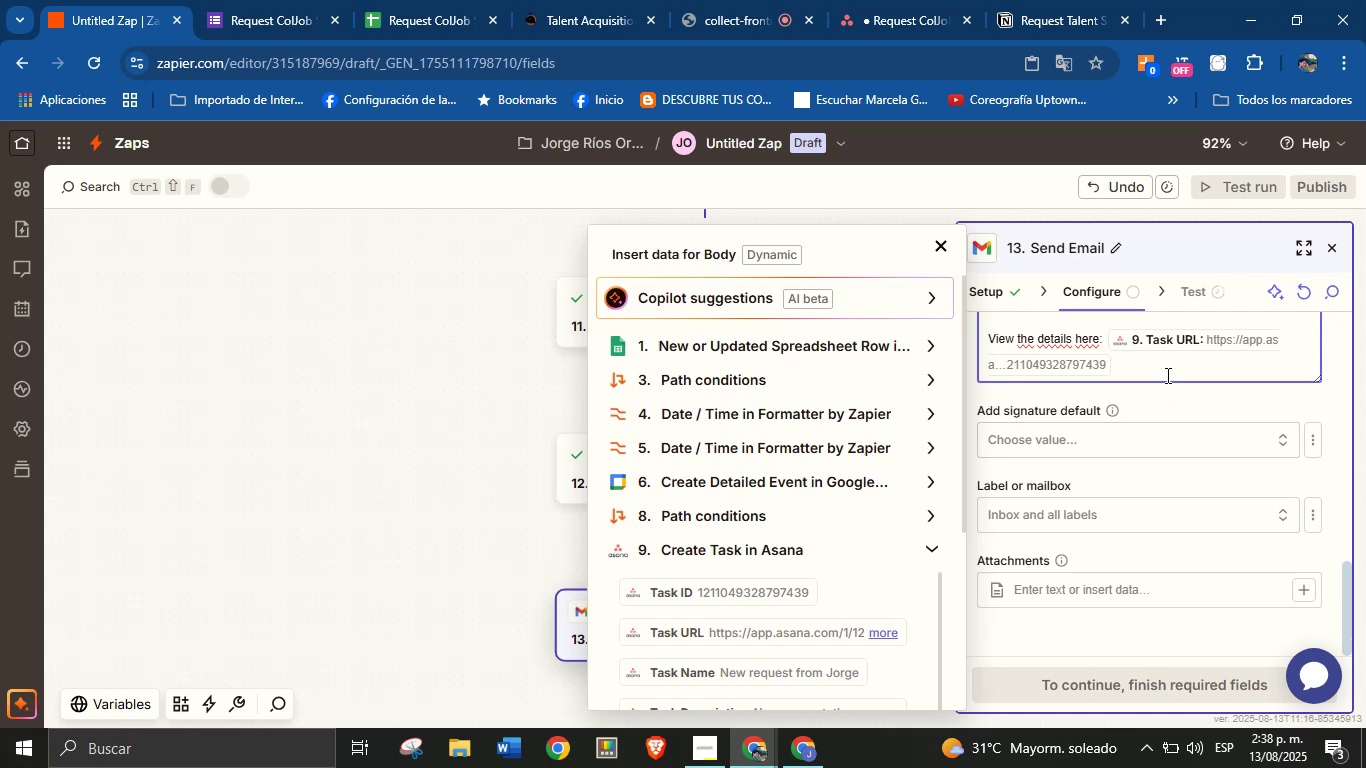 
key(Enter)
 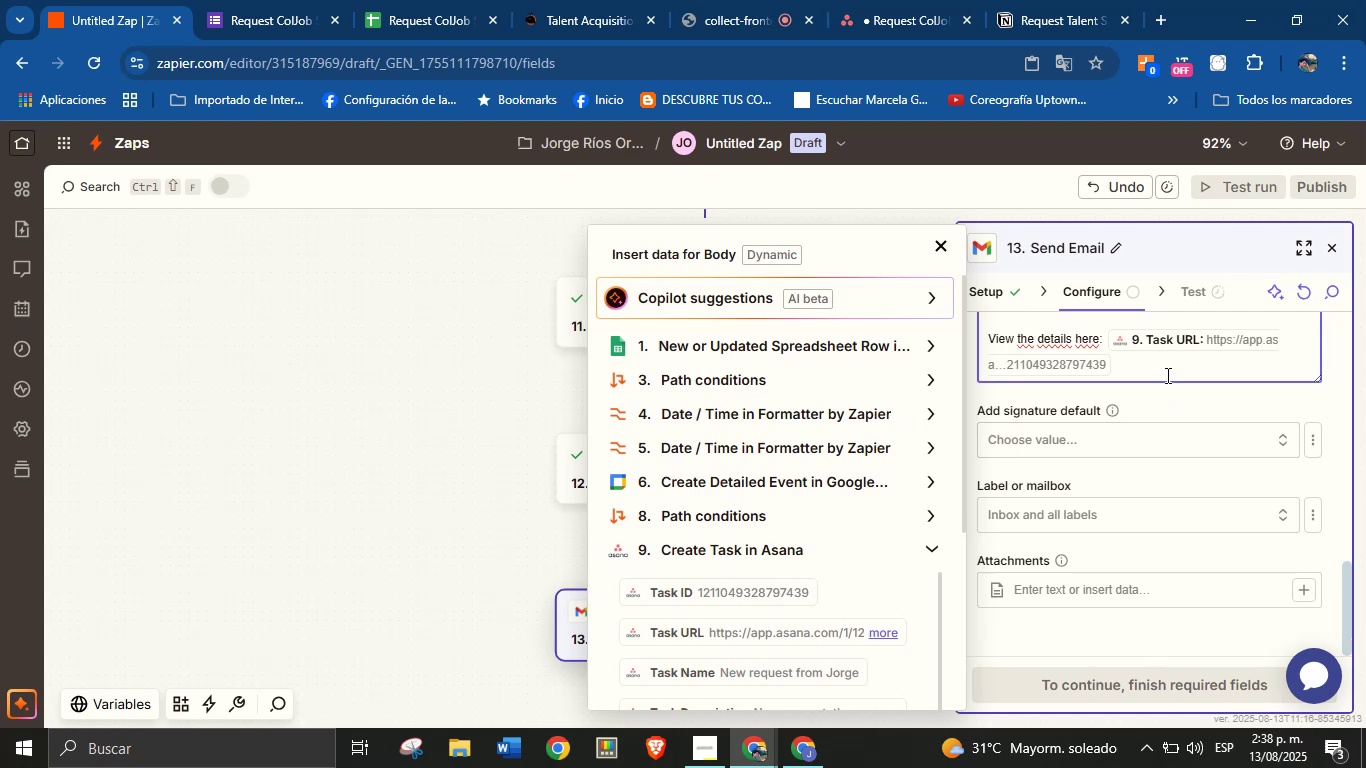 
key(Enter)
 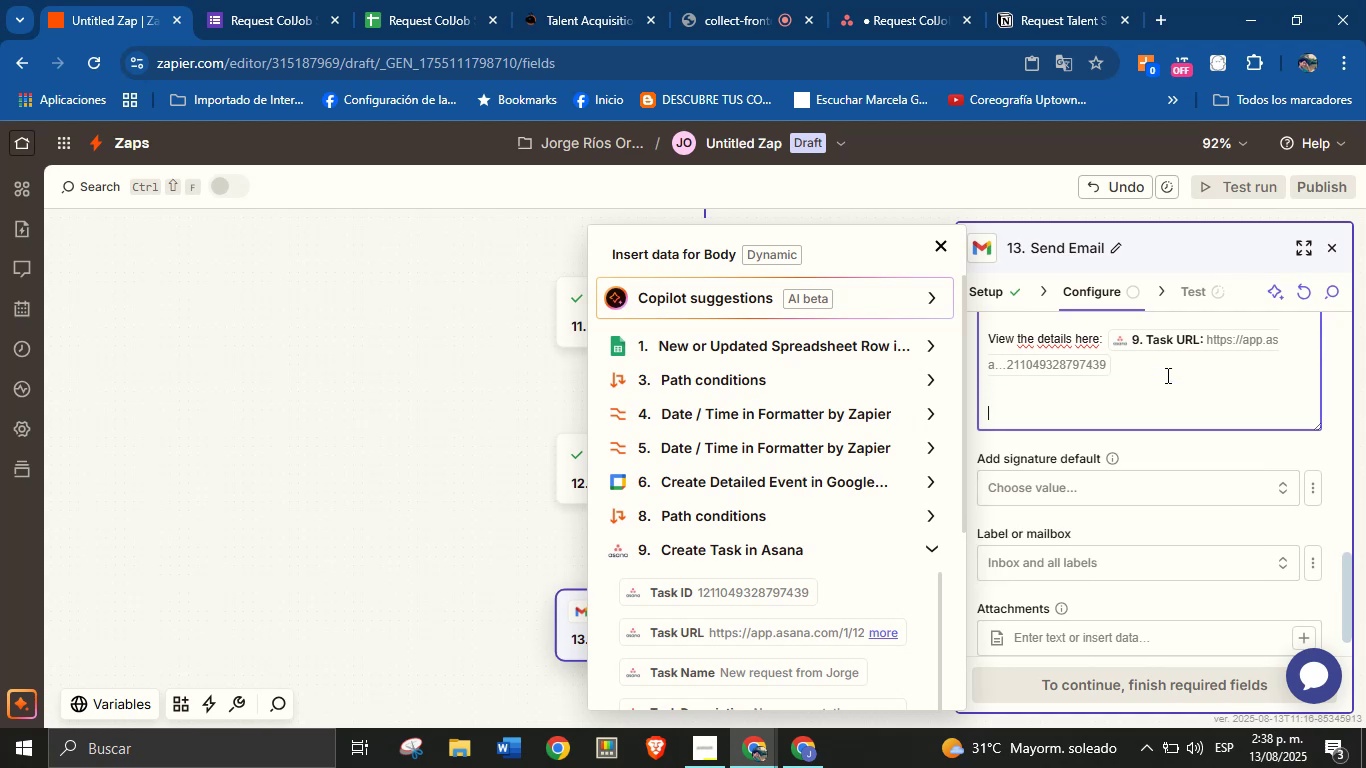 
type(Best regards,)
 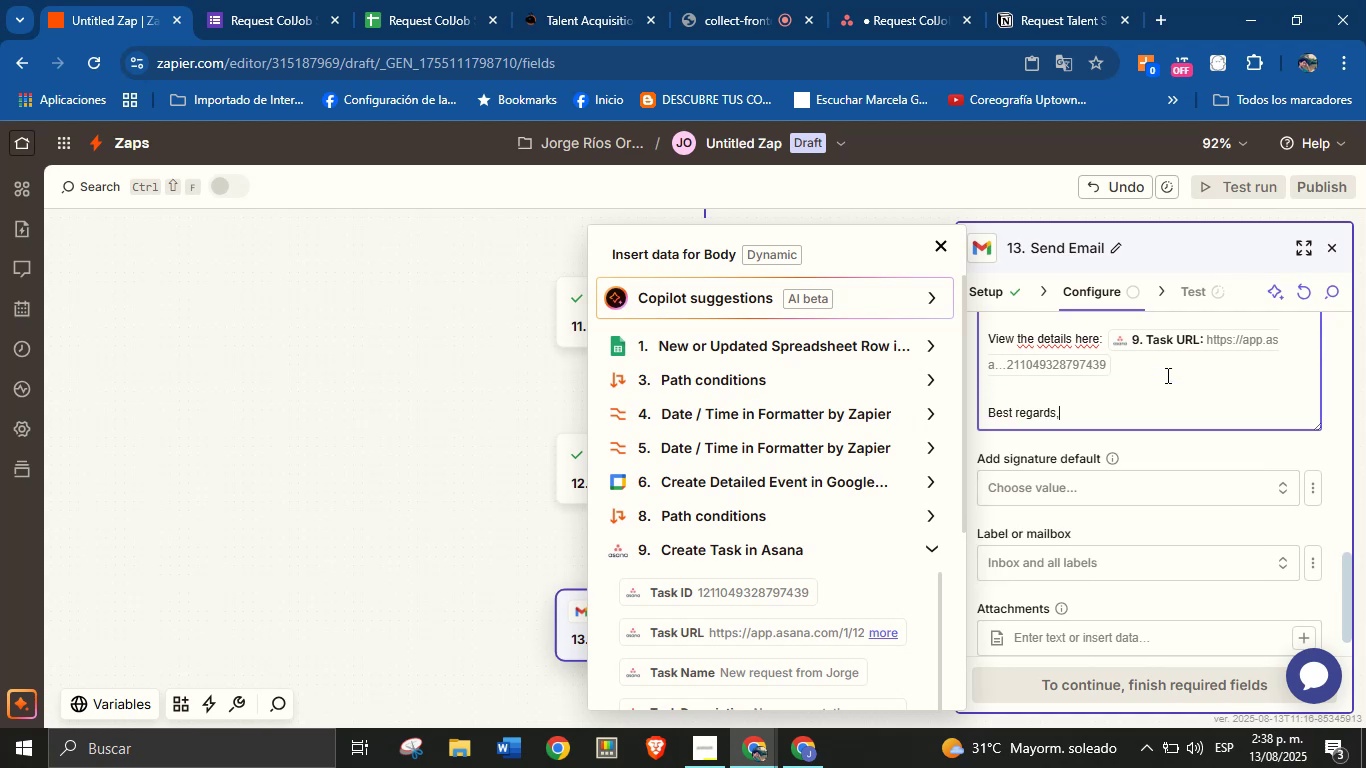 
key(Enter)
 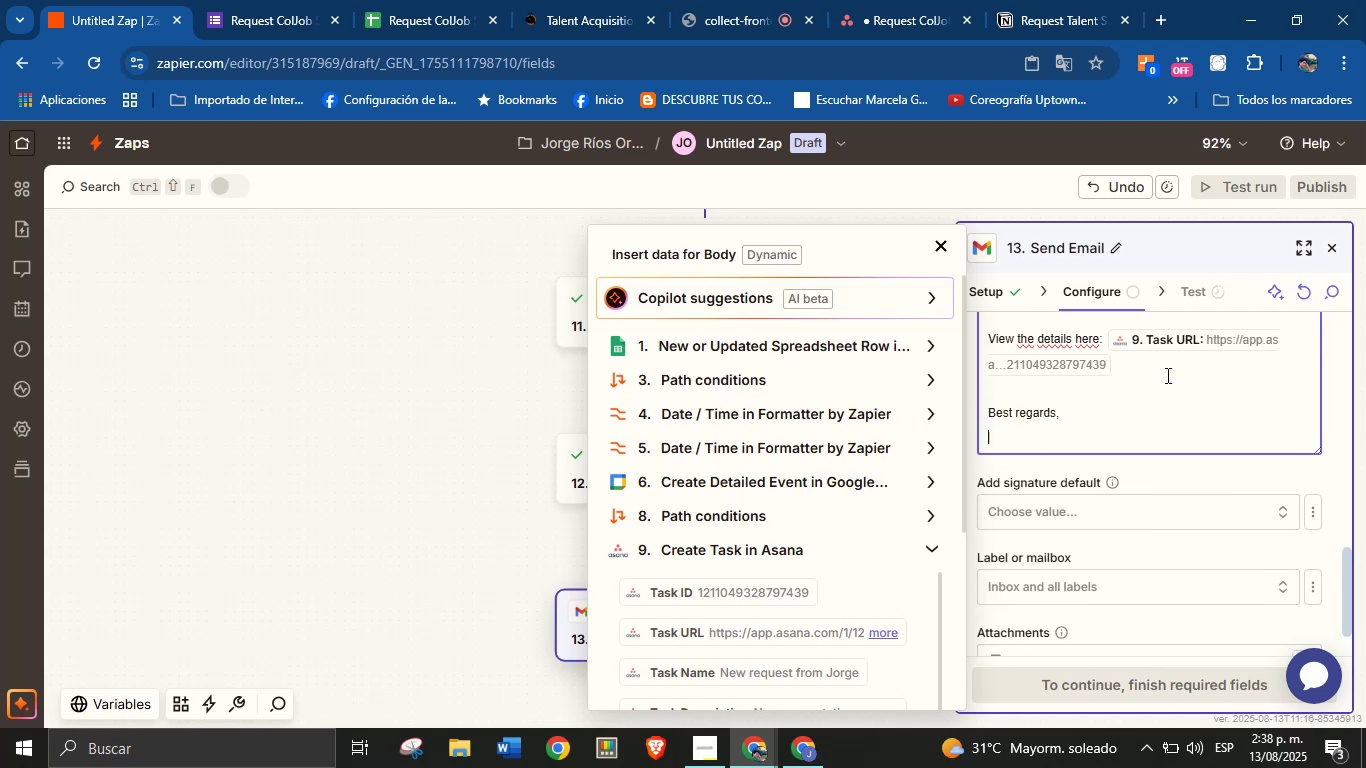 
type(Jorge \ ColJob Team Solutions)
 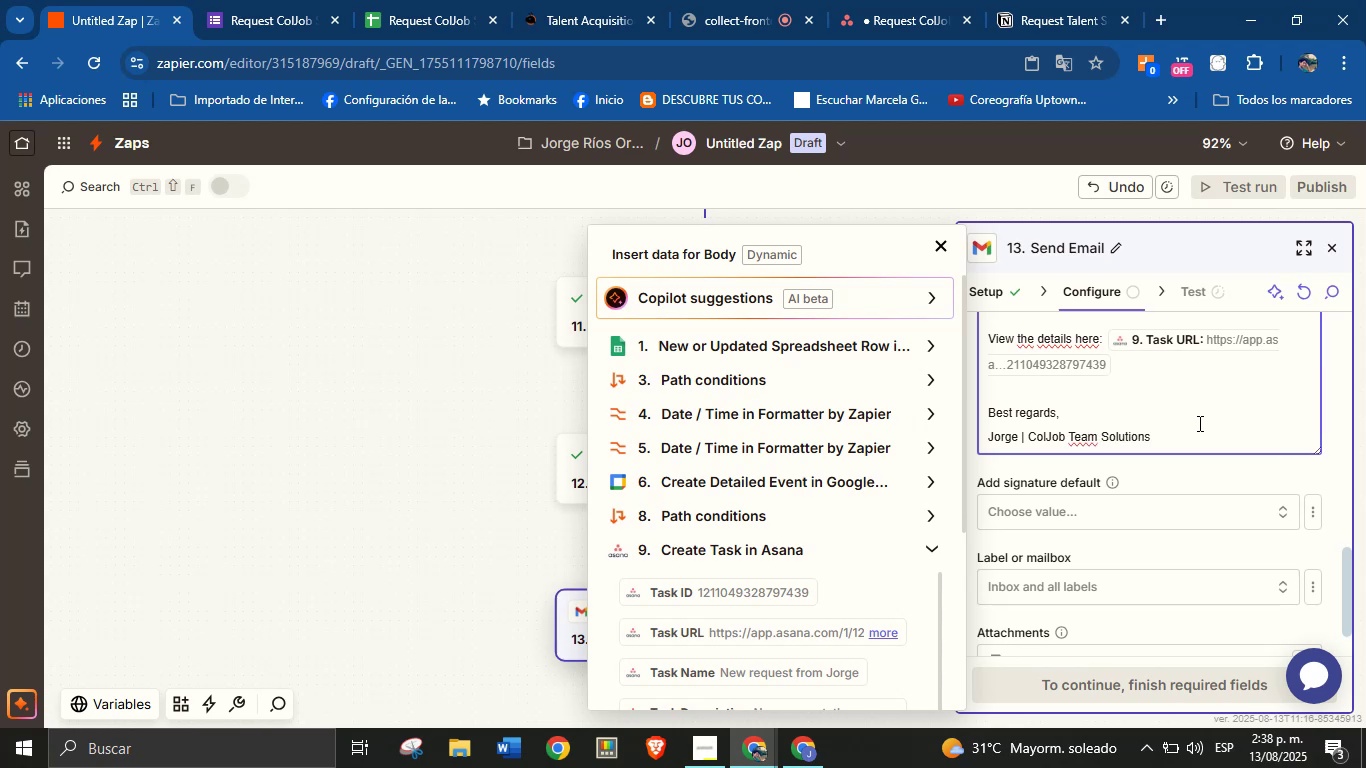 
left_click([1208, 465])
 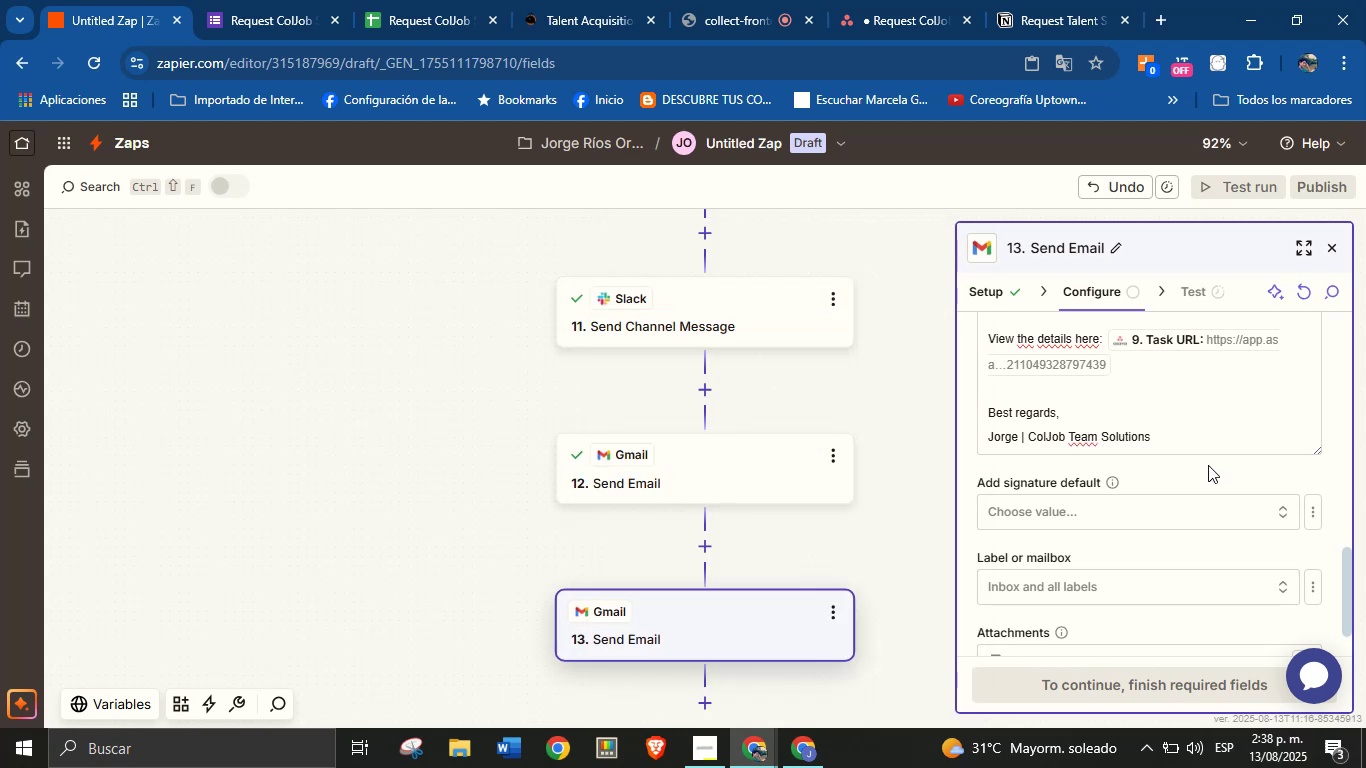 
scroll: coordinate [1208, 465], scroll_direction: none, amount: 0.0
 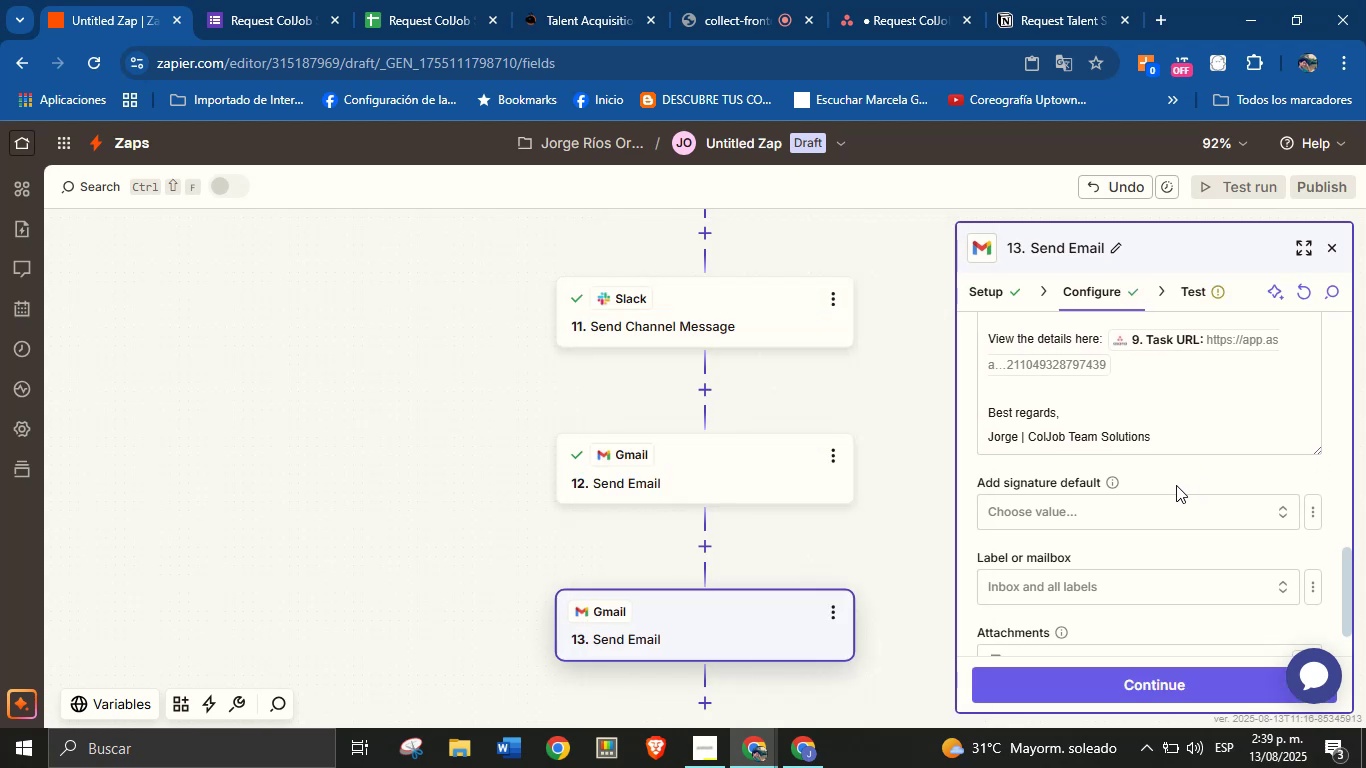 
scroll: coordinate [1128, 516], scroll_direction: down, amount: 2.0
 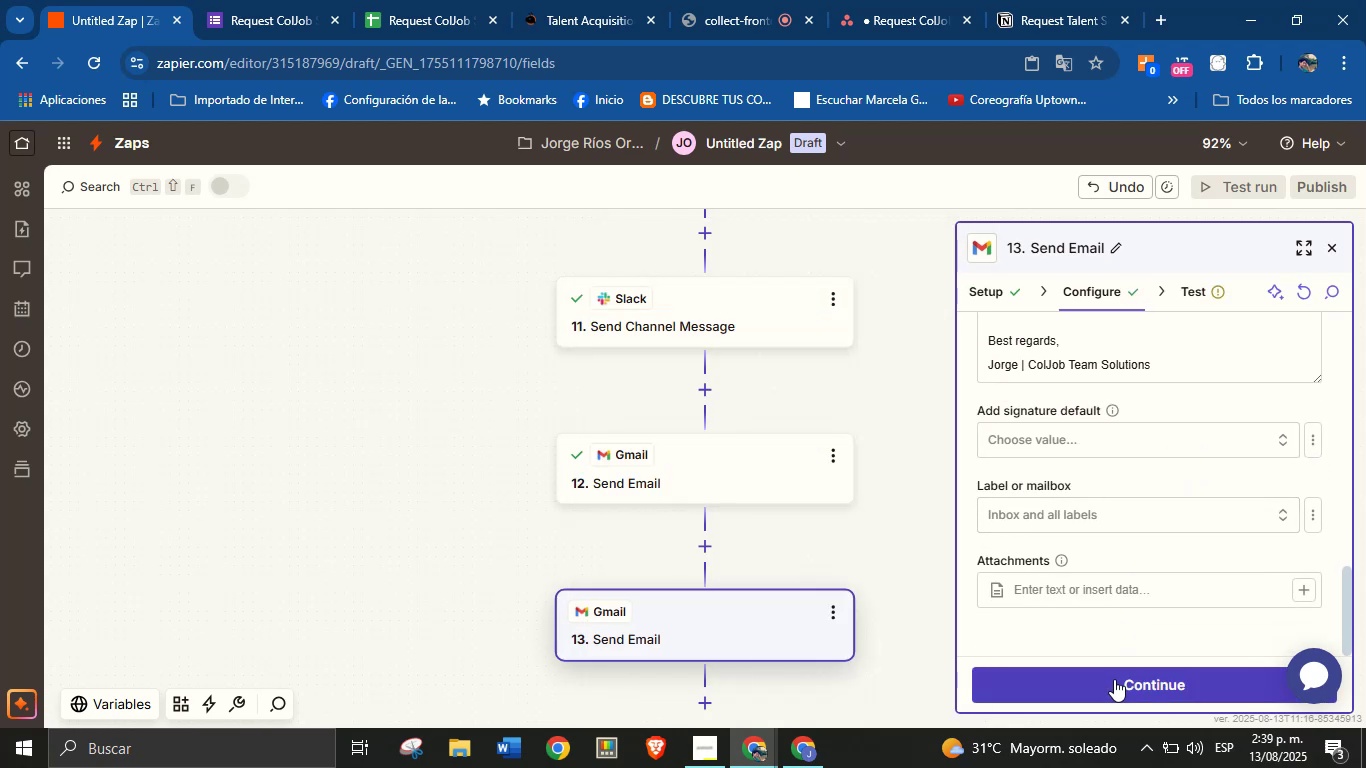 
left_click([1114, 679])
 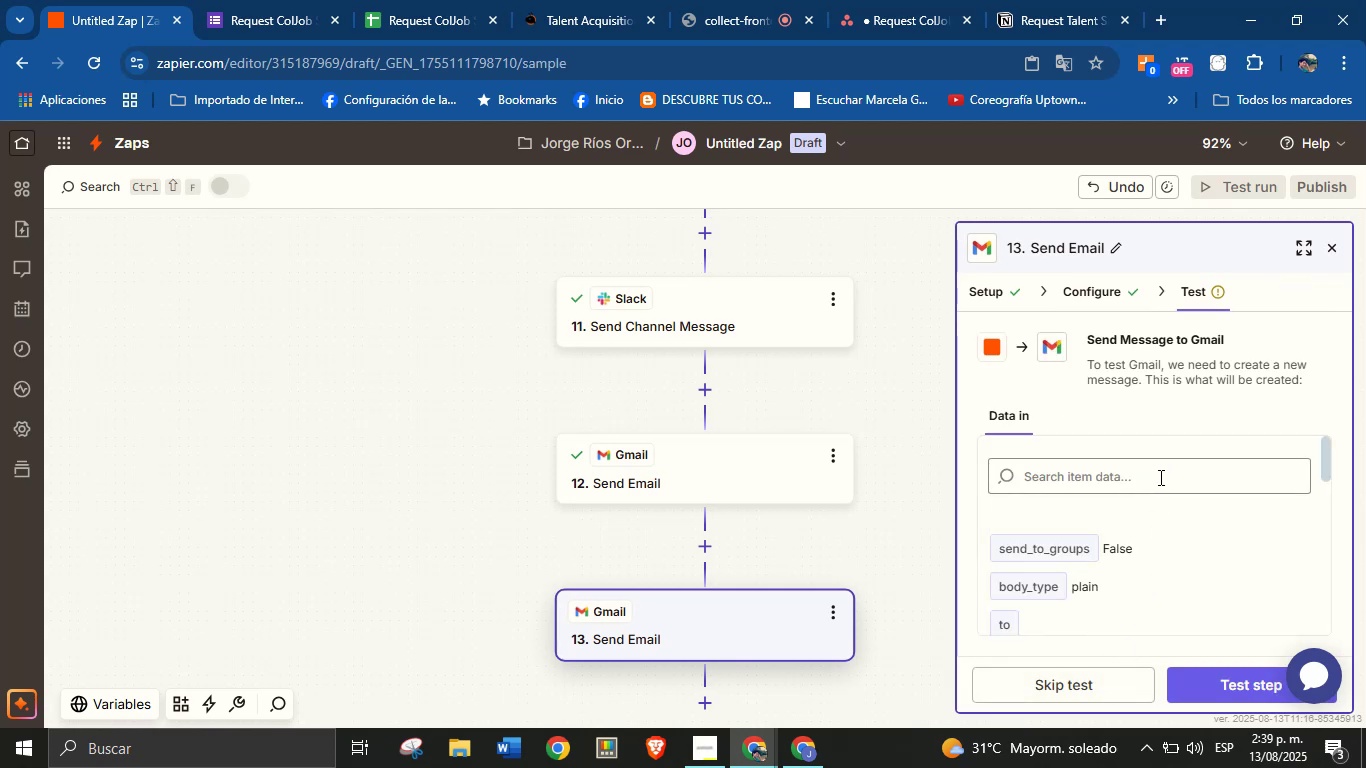 
wait(5.82)
 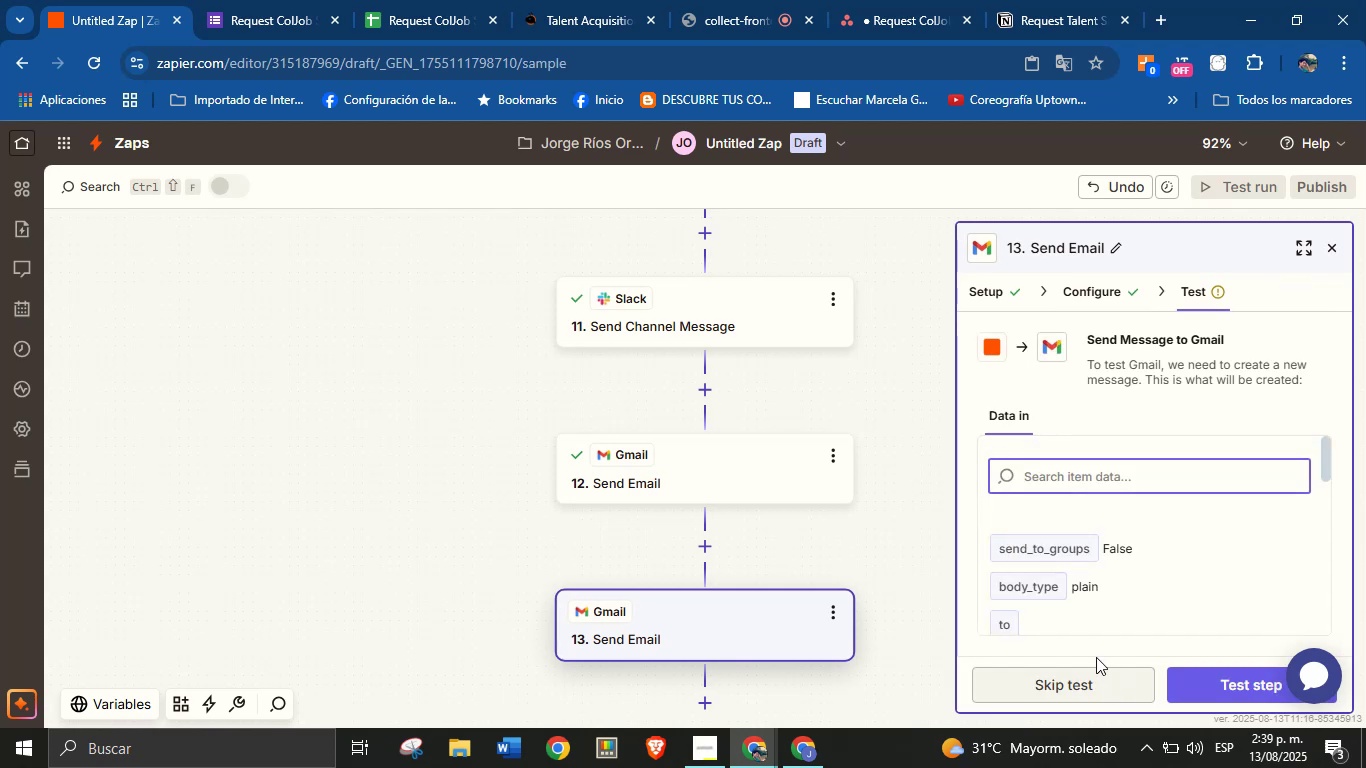 
left_click([1210, 677])
 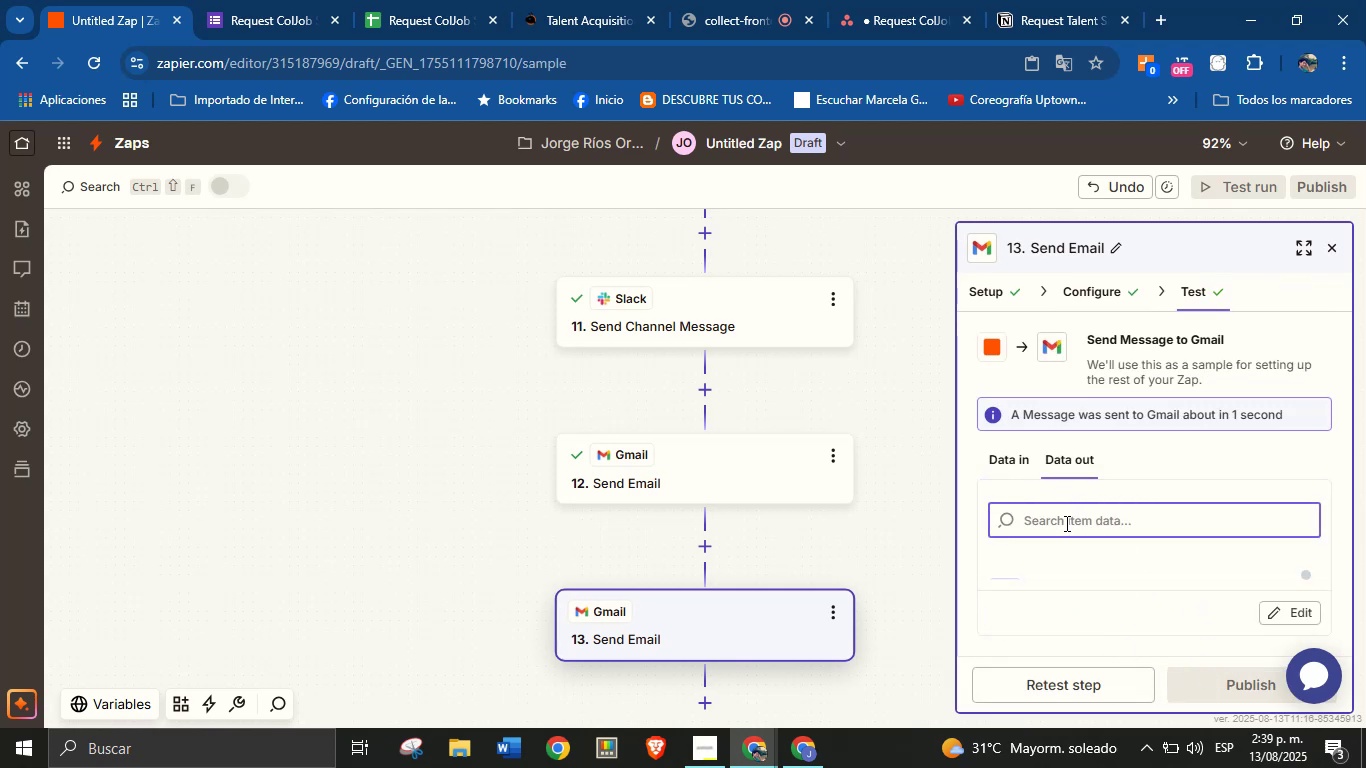 
scroll: coordinate [835, 547], scroll_direction: down, amount: 2.0
 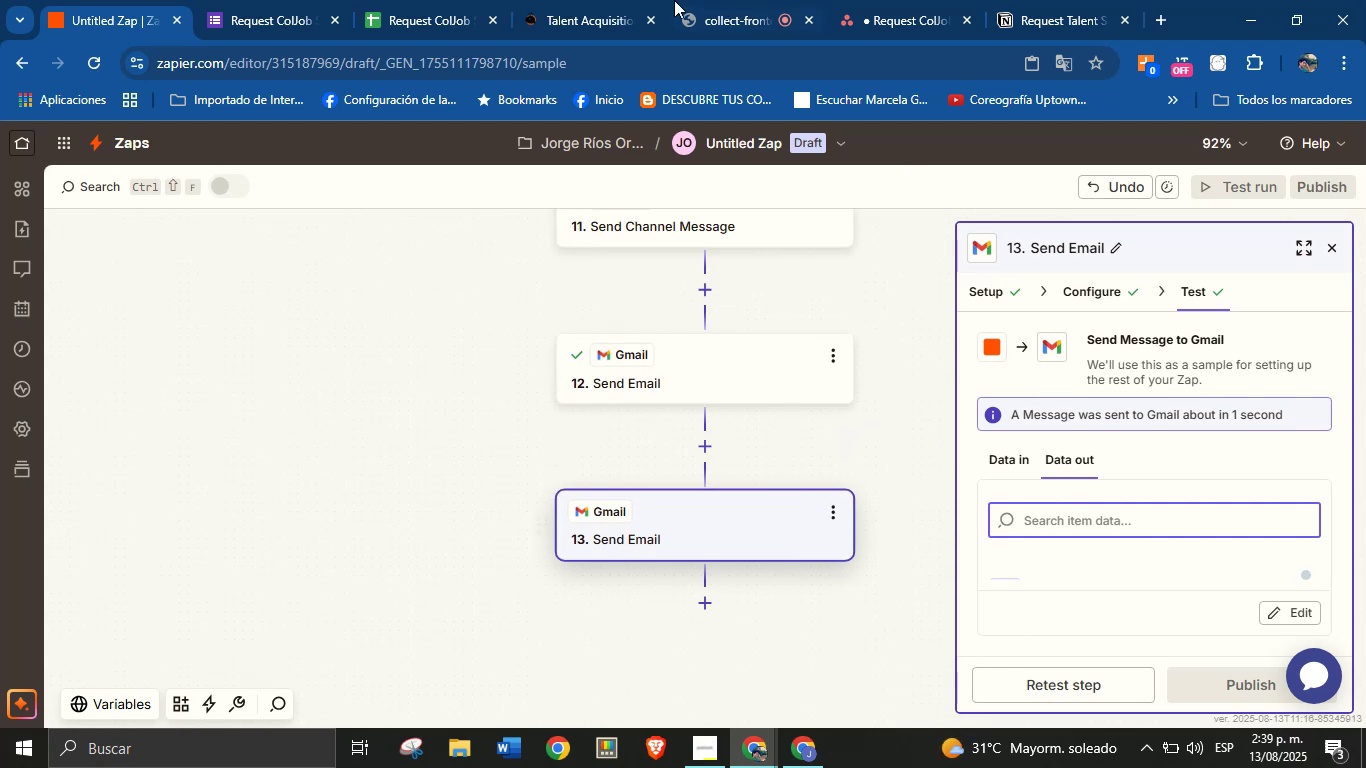 
left_click([727, 0])
 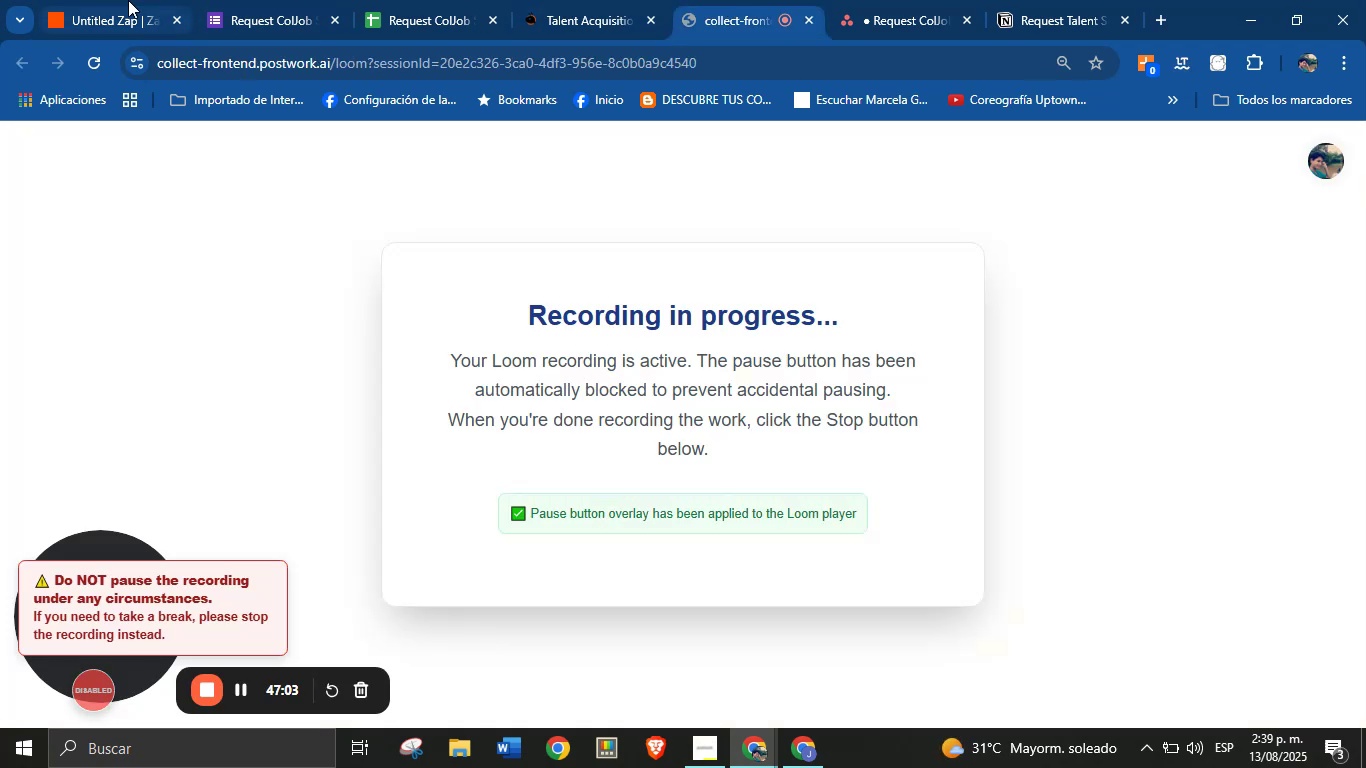 
left_click([125, 0])
 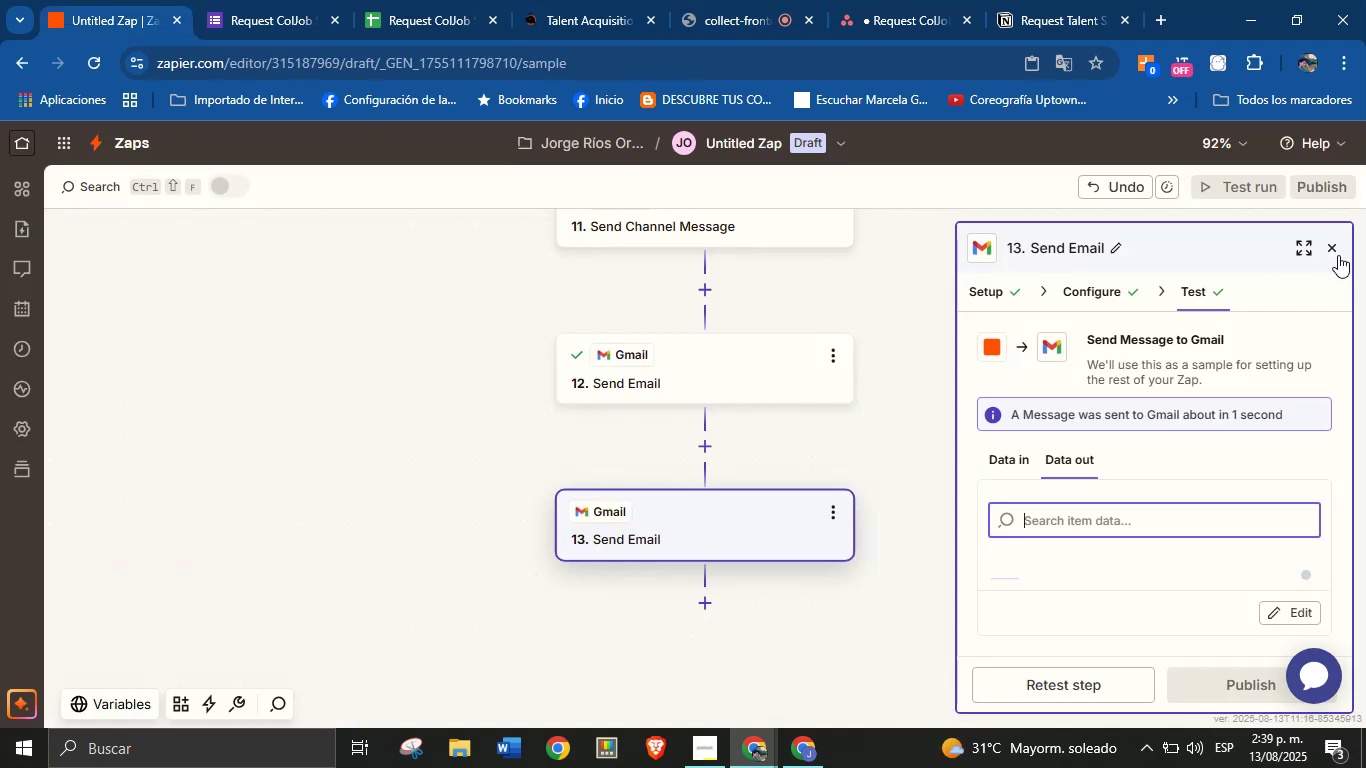 
left_click([1336, 252])
 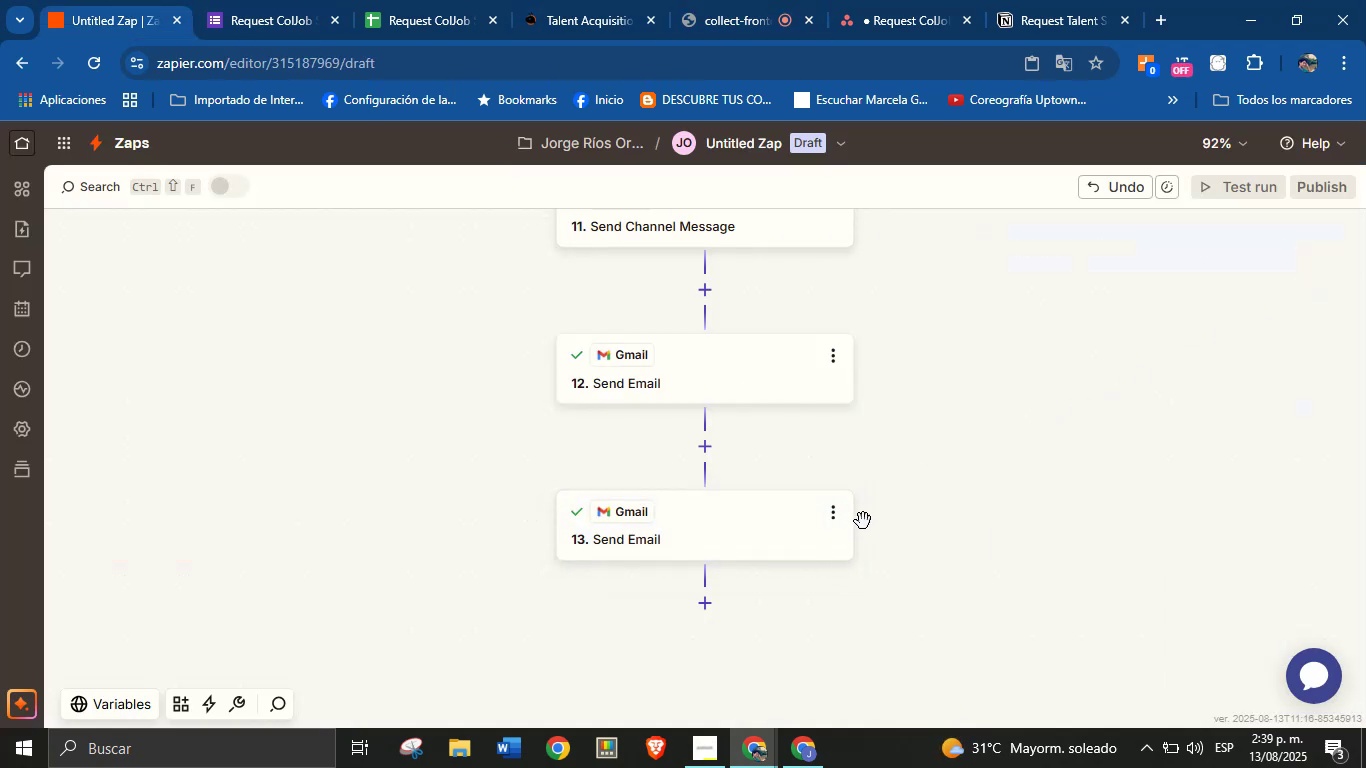 
scroll: coordinate [807, 541], scroll_direction: up, amount: 8.0
 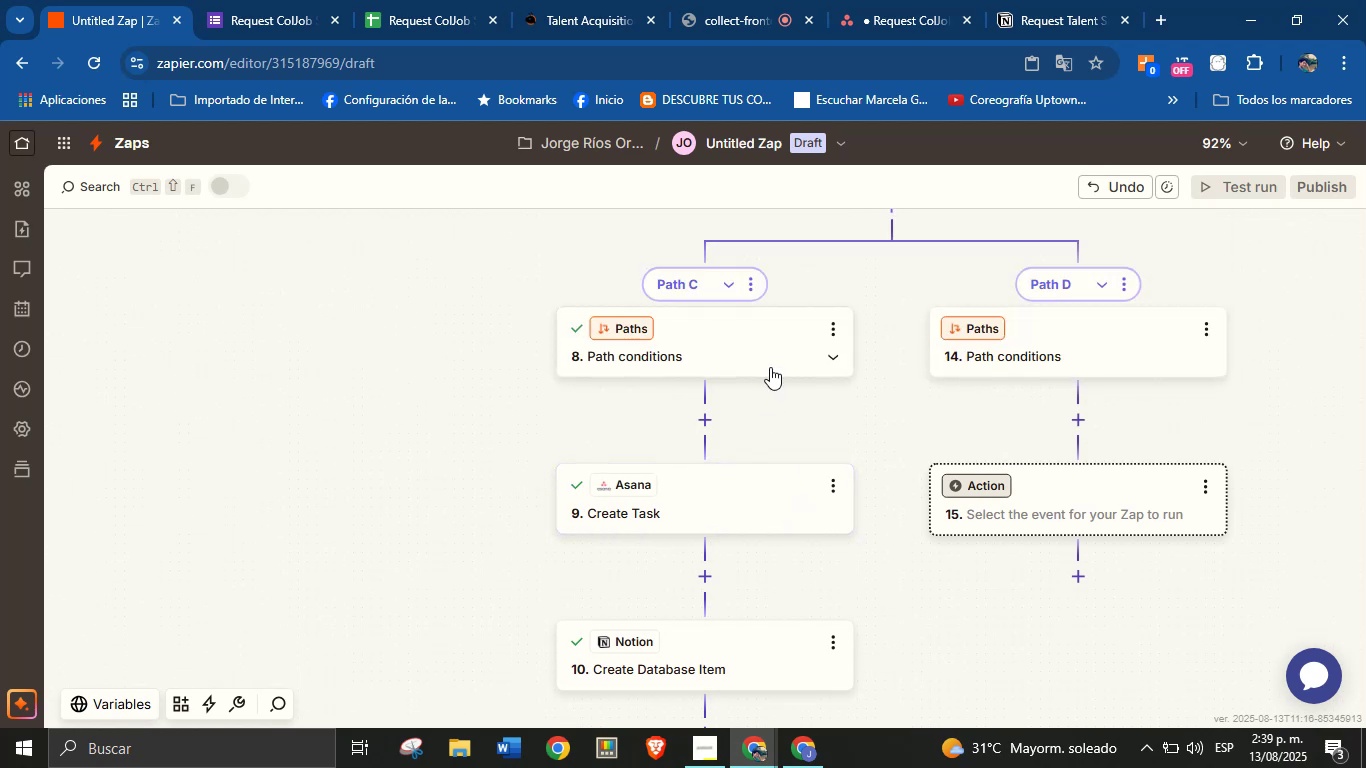 
left_click([770, 367])
 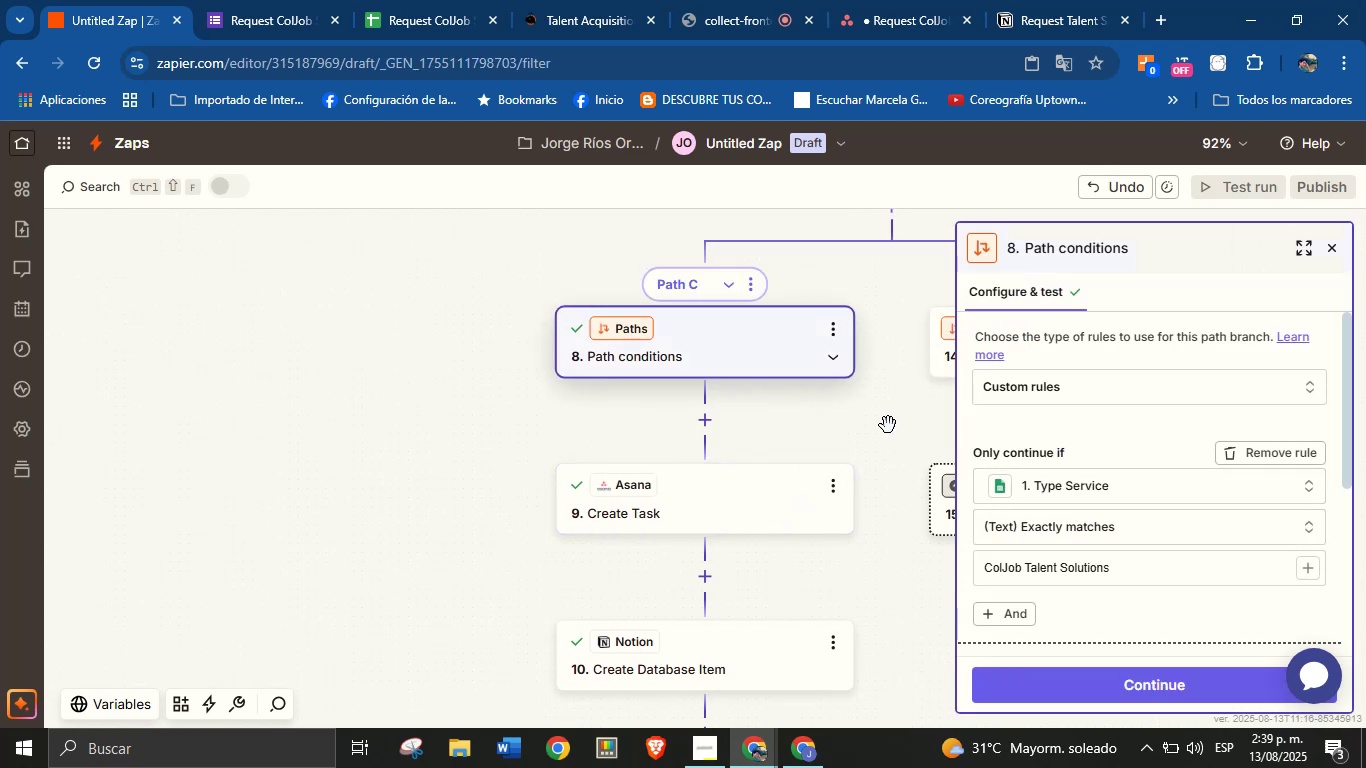 
left_click([883, 421])
 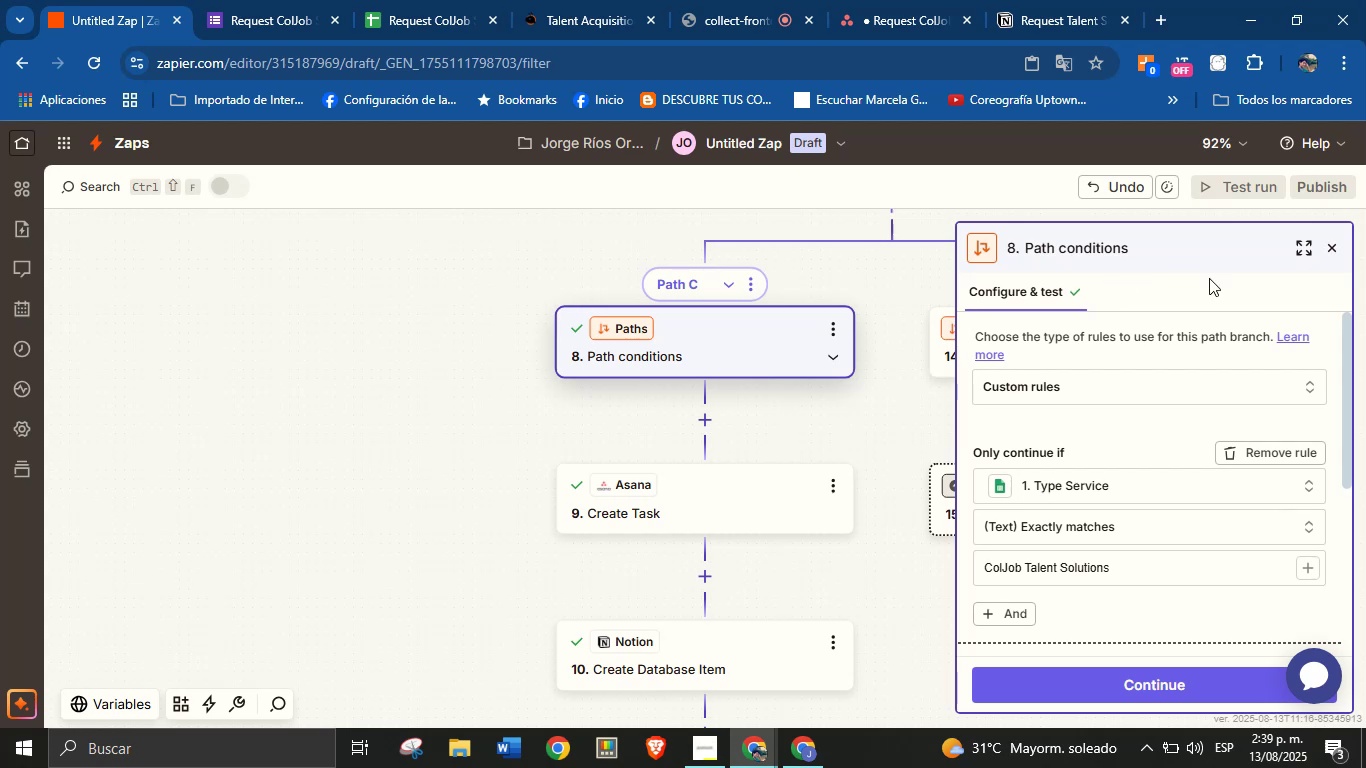 
left_click([1340, 250])
 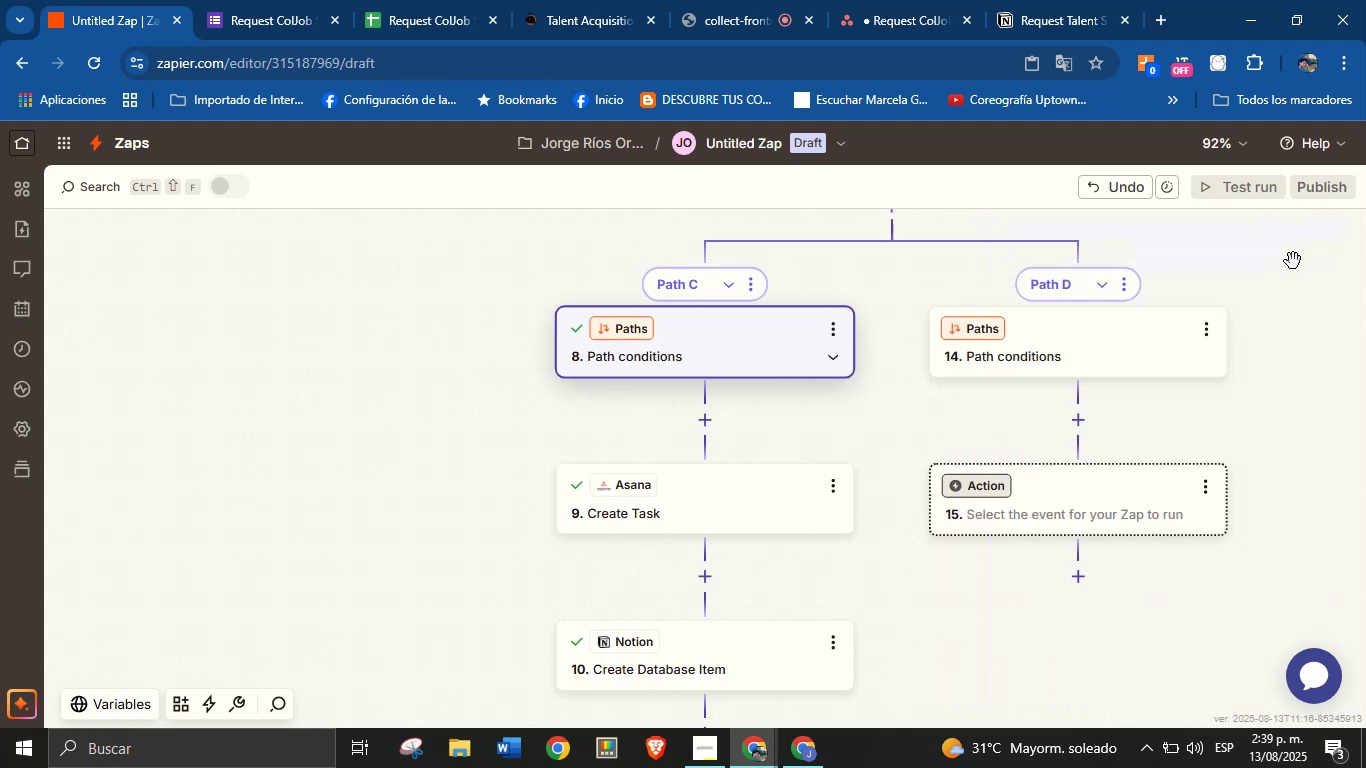 
mouse_move([1048, 376])
 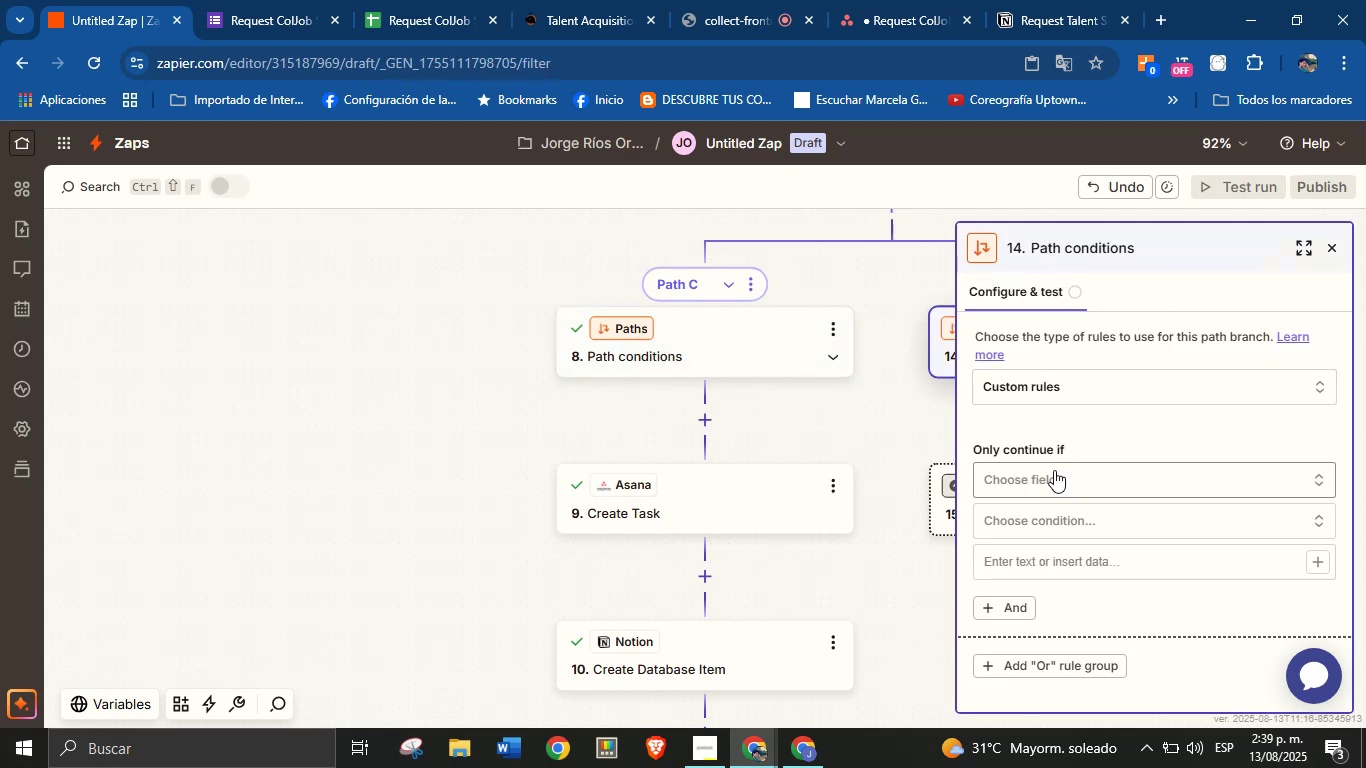 
left_click([1054, 470])
 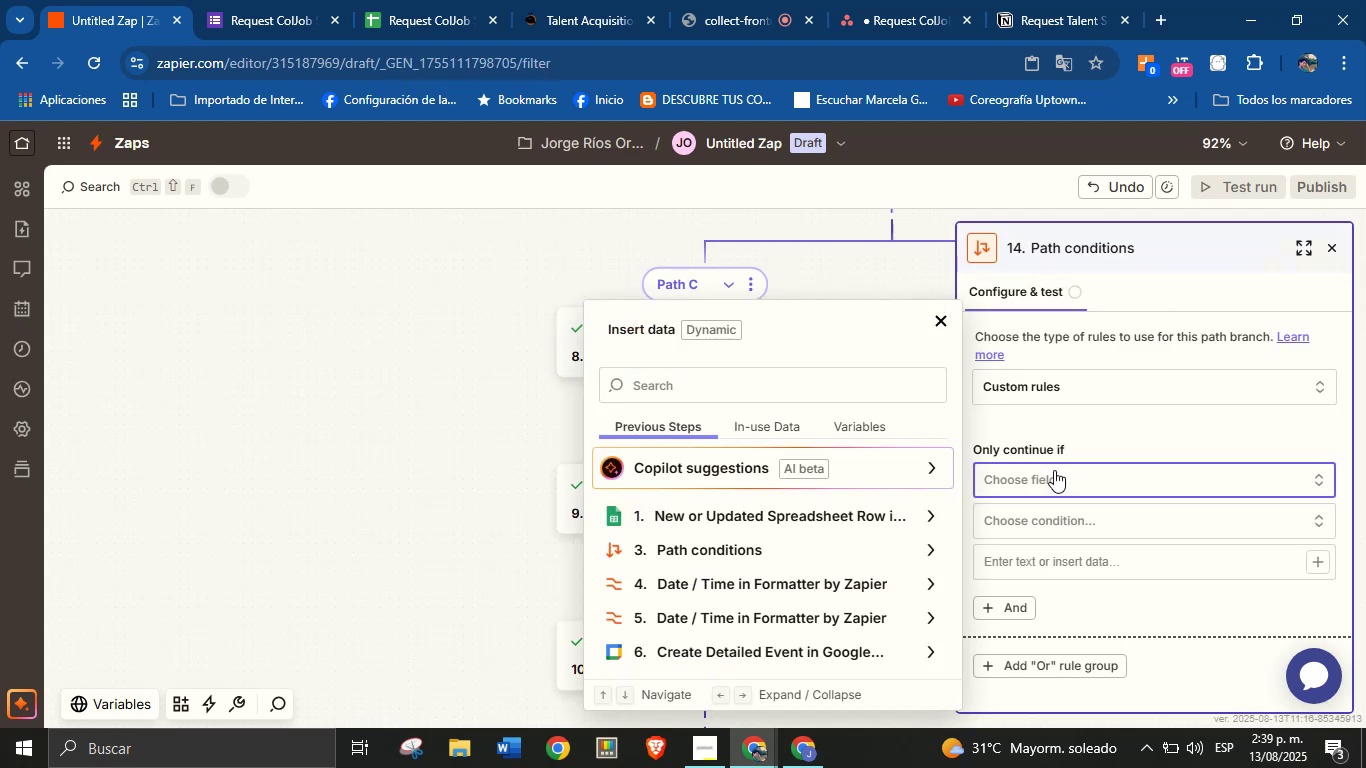 
mouse_move([968, 482])
 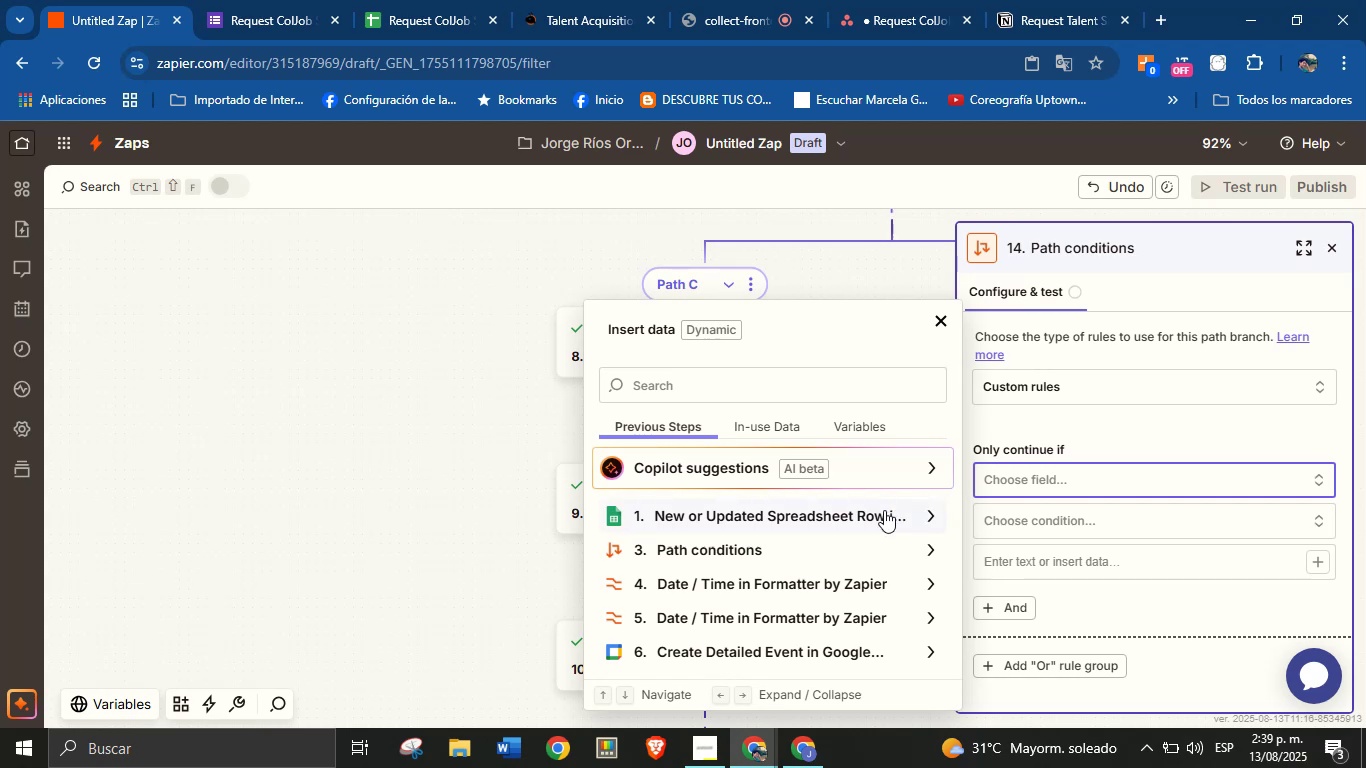 
wait(6.07)
 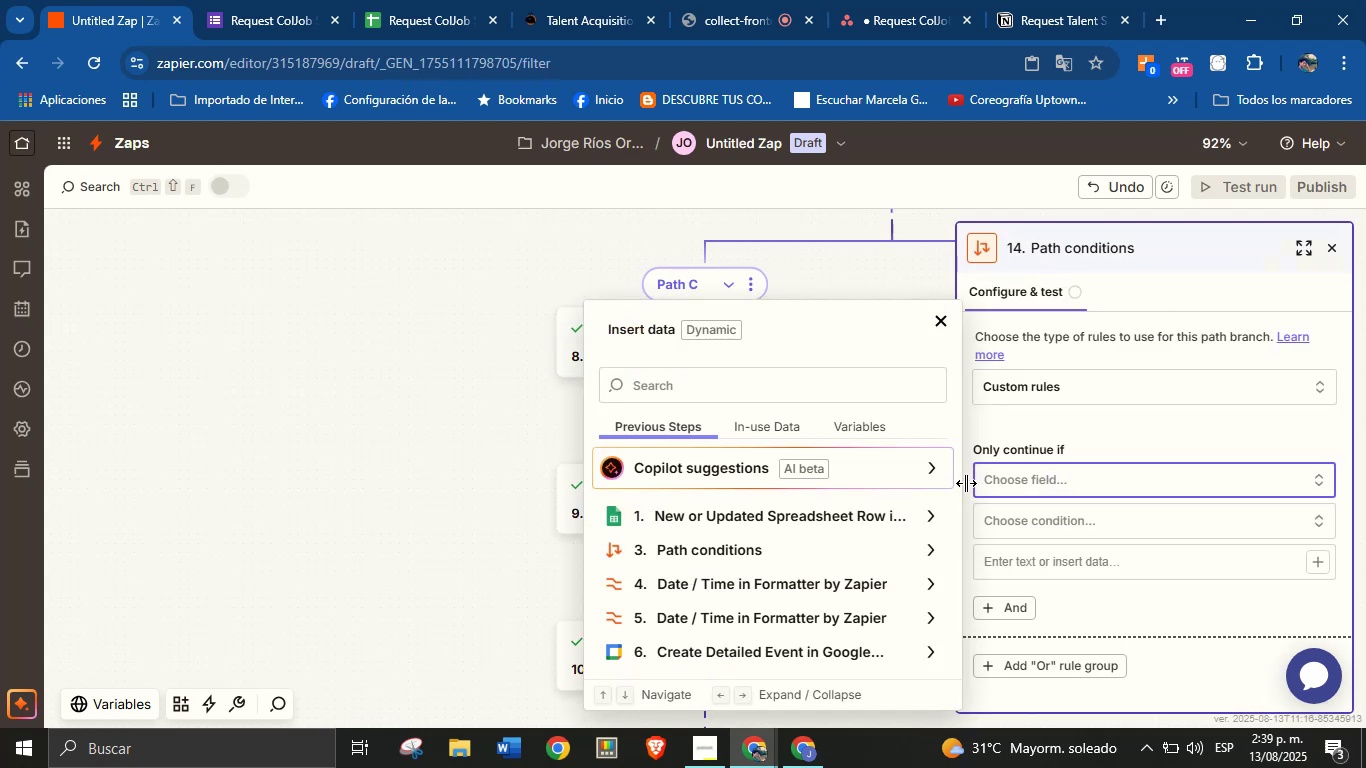 
left_click([884, 510])
 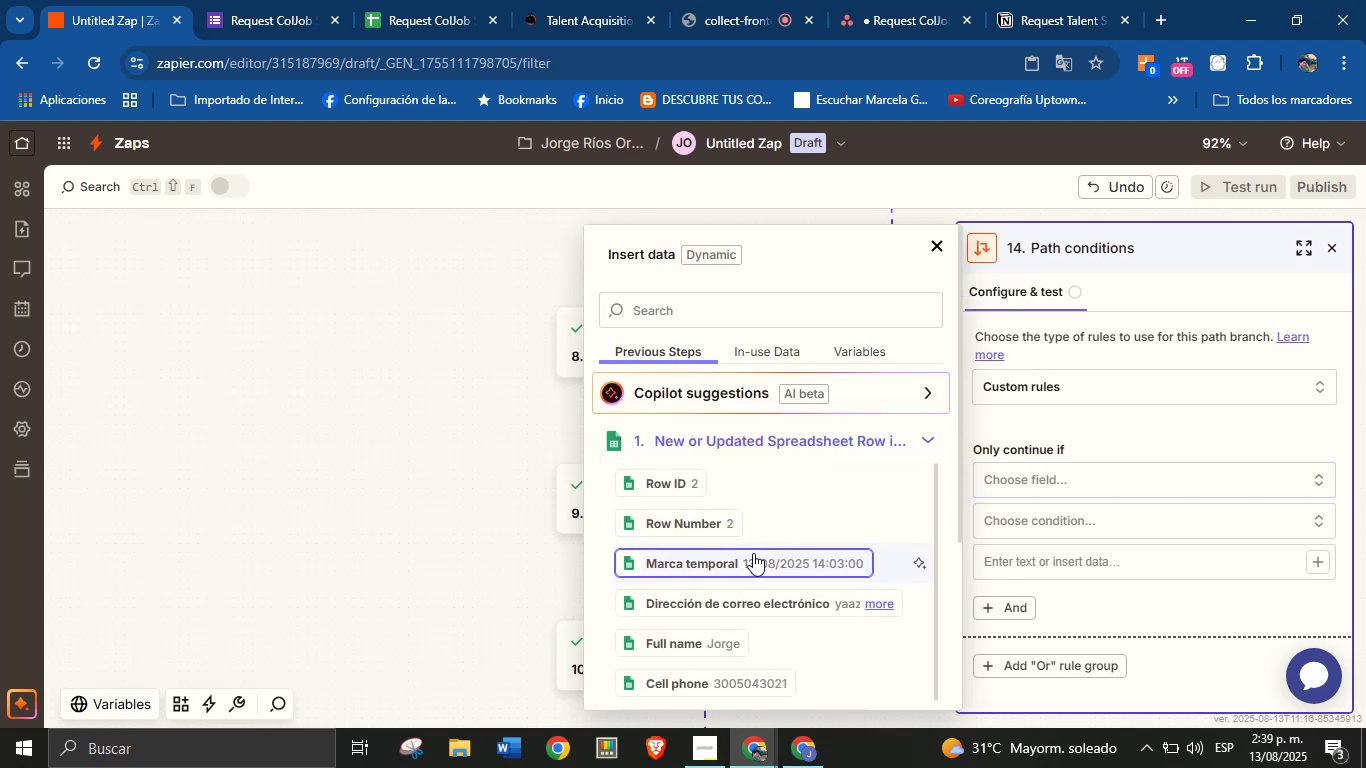 
scroll: coordinate [737, 611], scroll_direction: down, amount: 1.0
 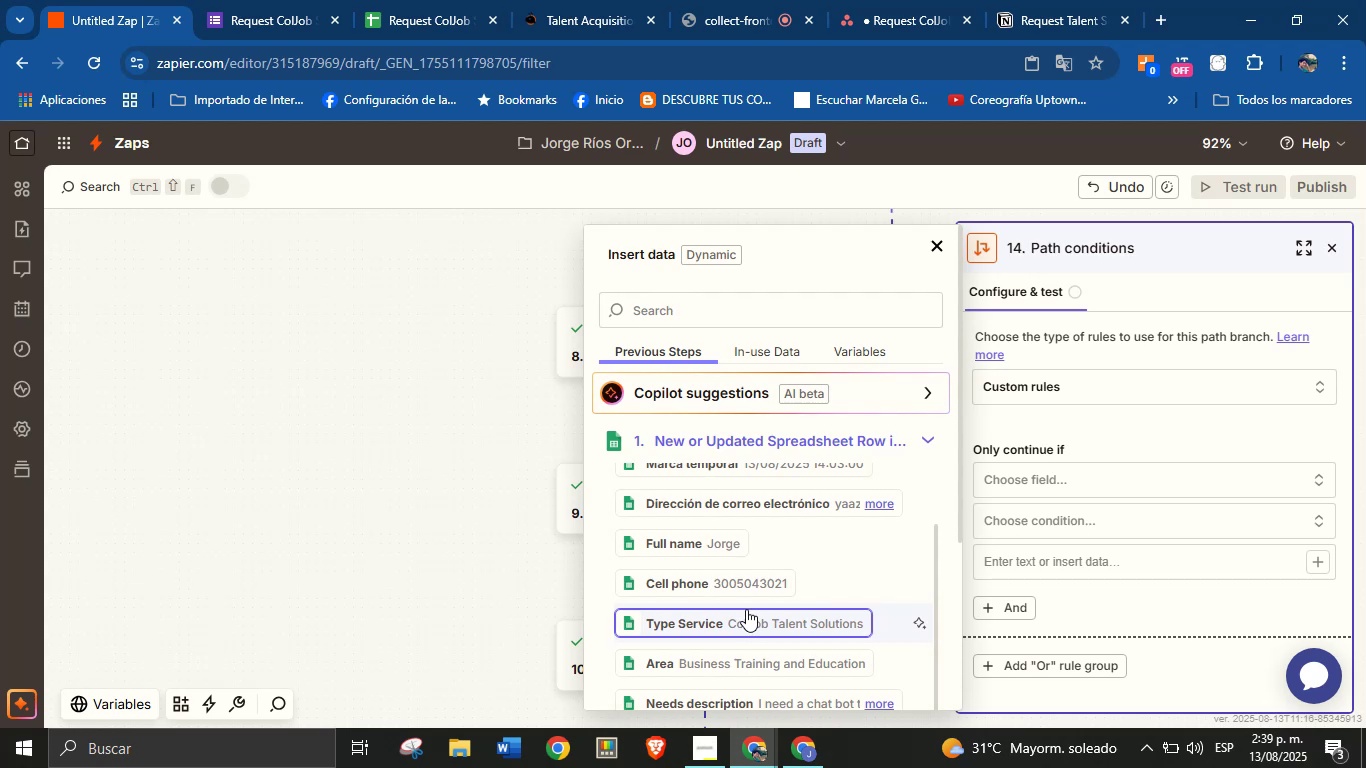 
wait(5.86)
 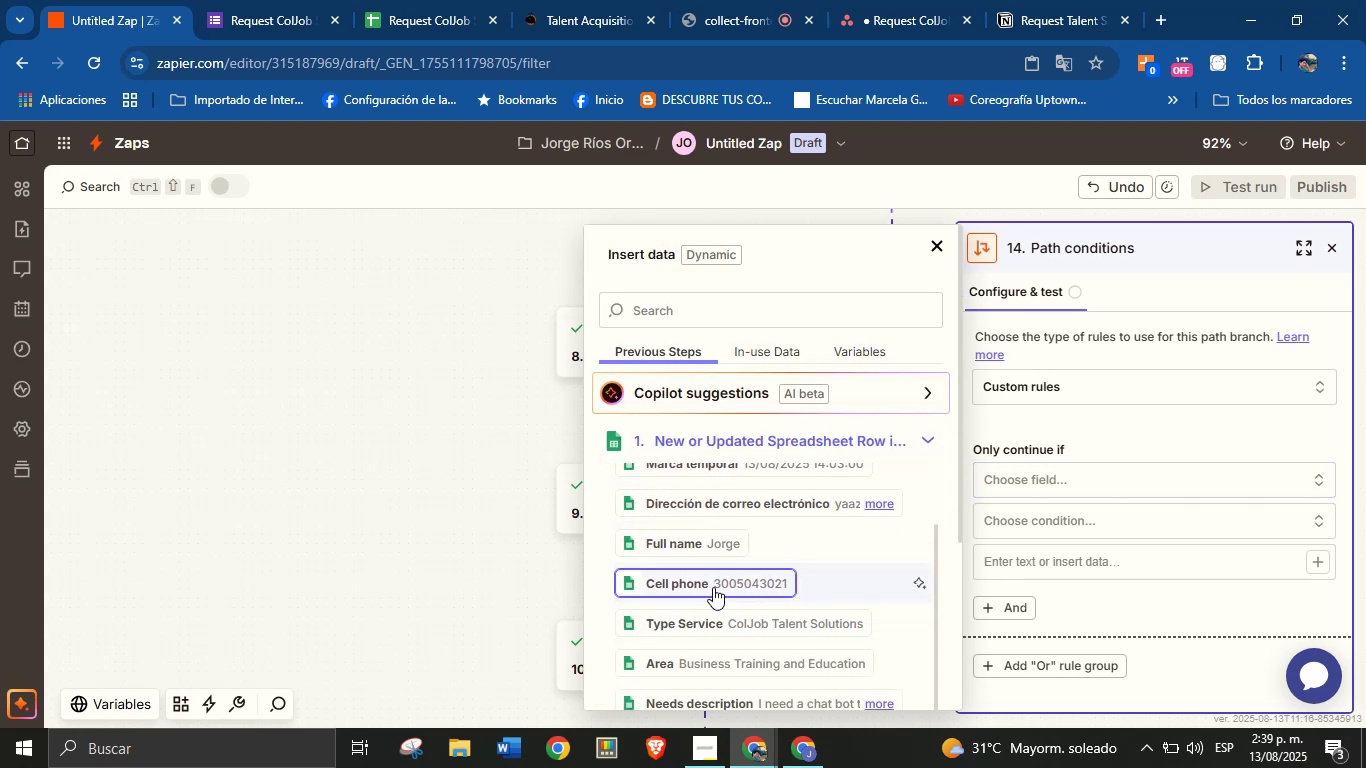 
left_click([772, 622])
 